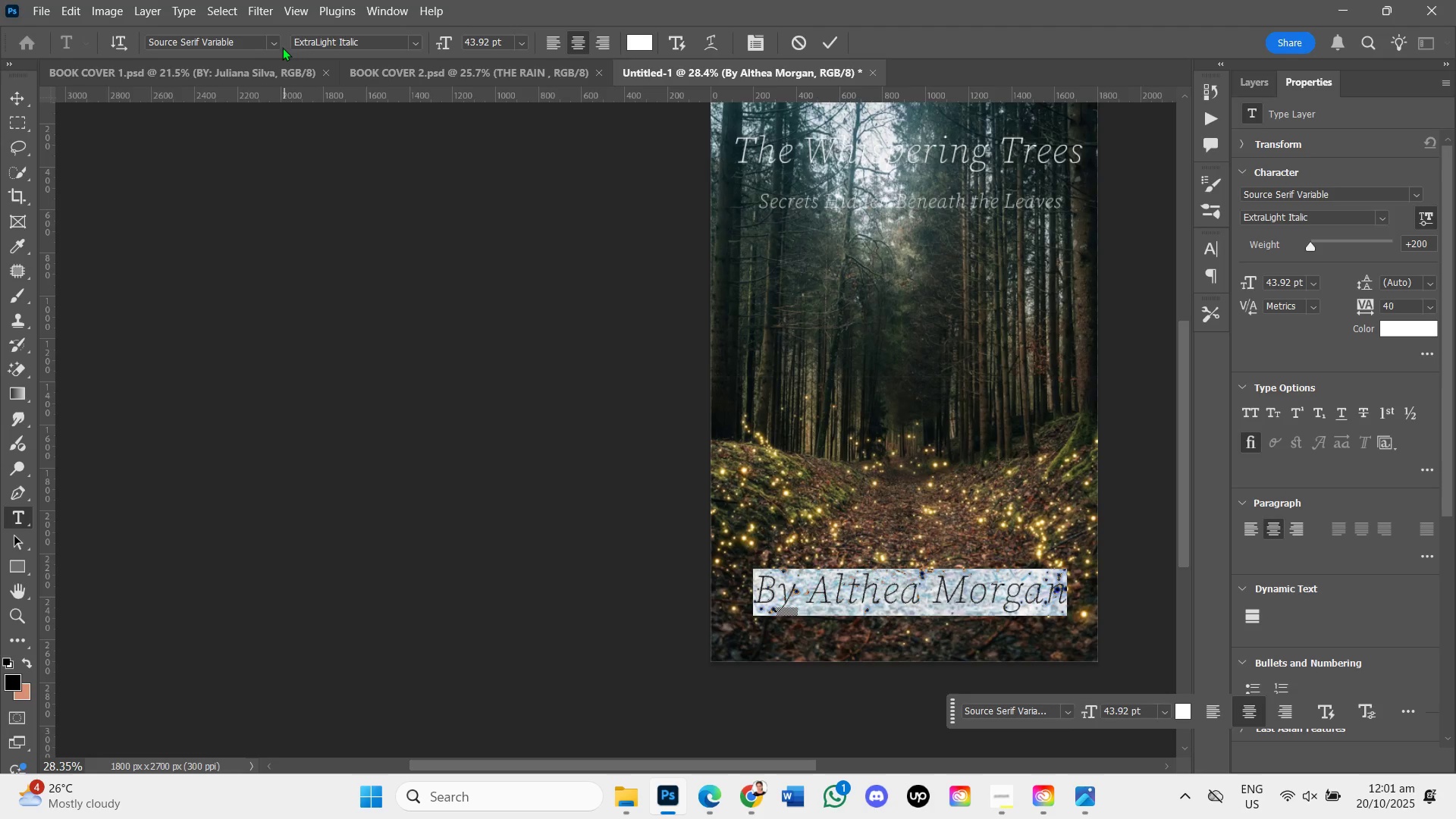 
left_click([272, 41])
 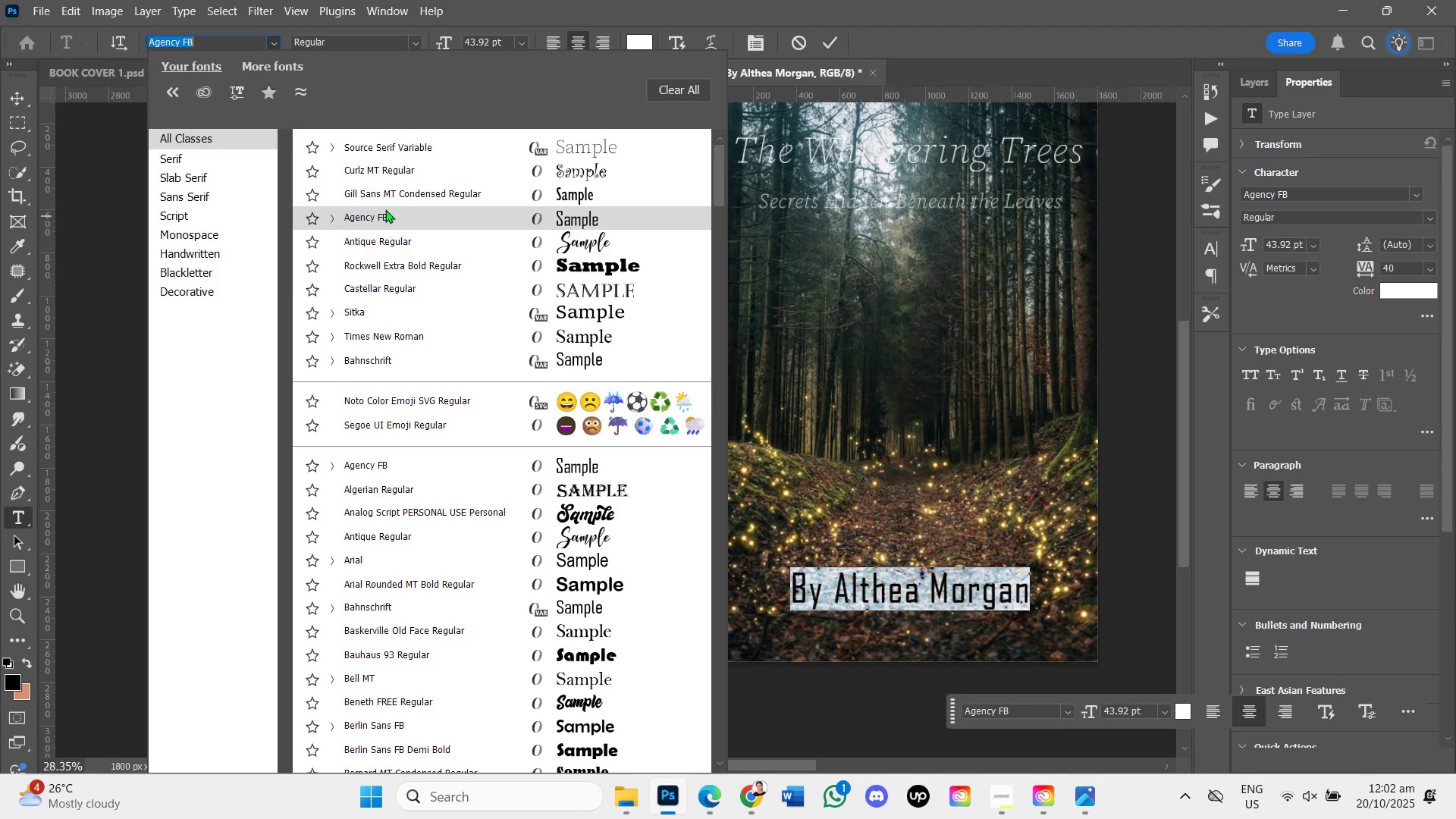 
wait(5.28)
 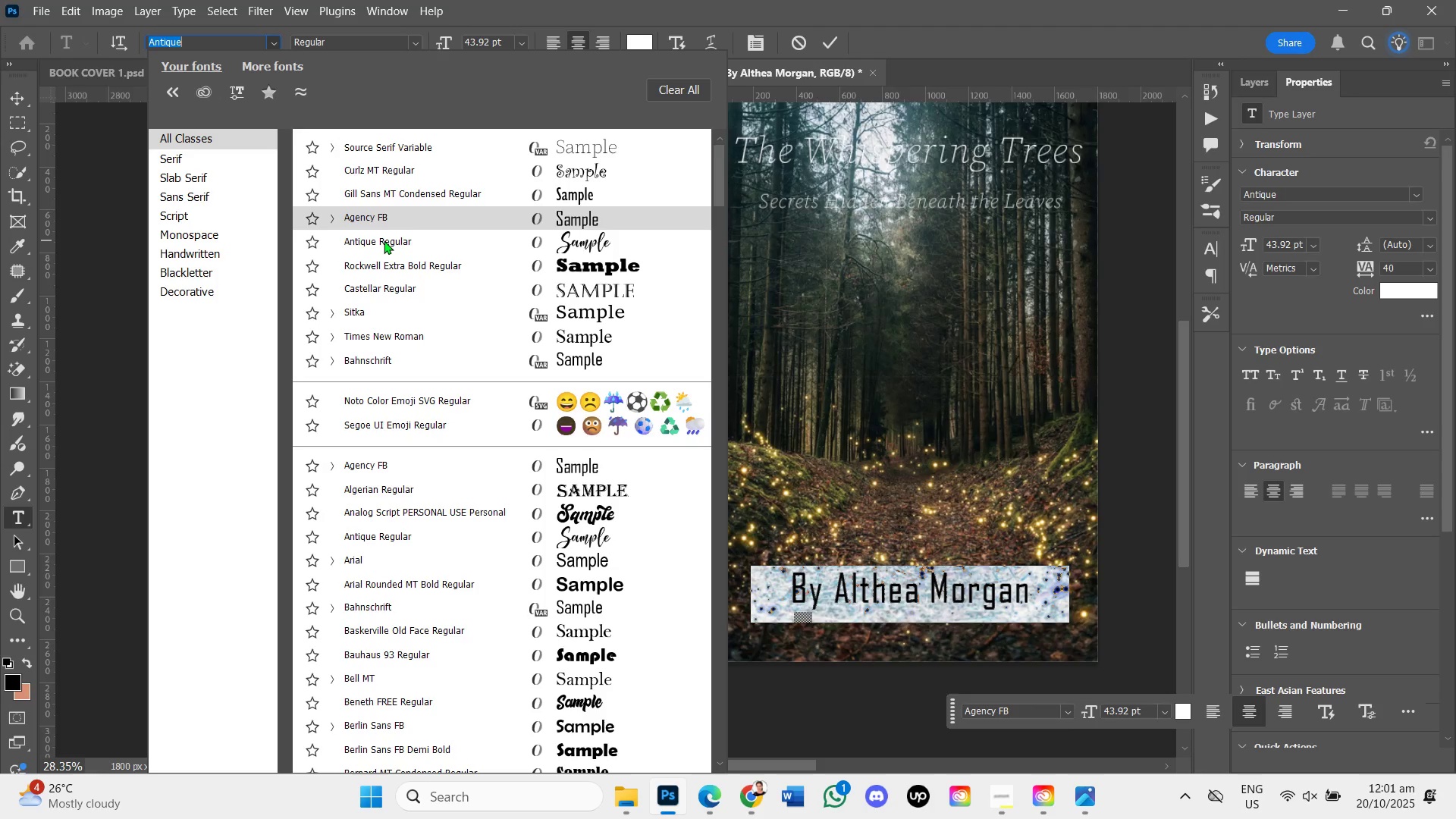 
mouse_move([462, 472])
 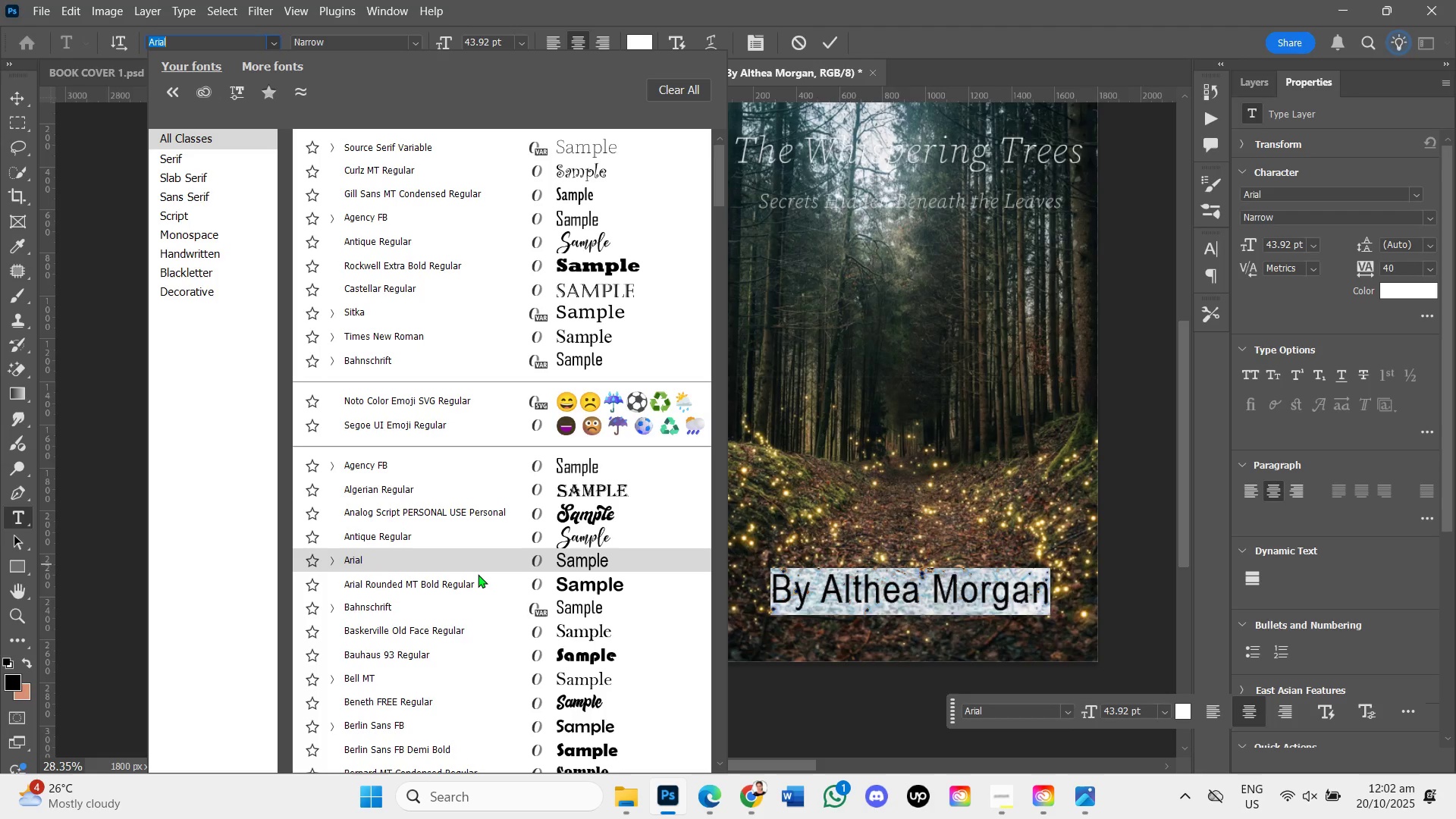 
scroll: coordinate [474, 585], scroll_direction: down, amount: 2.0
 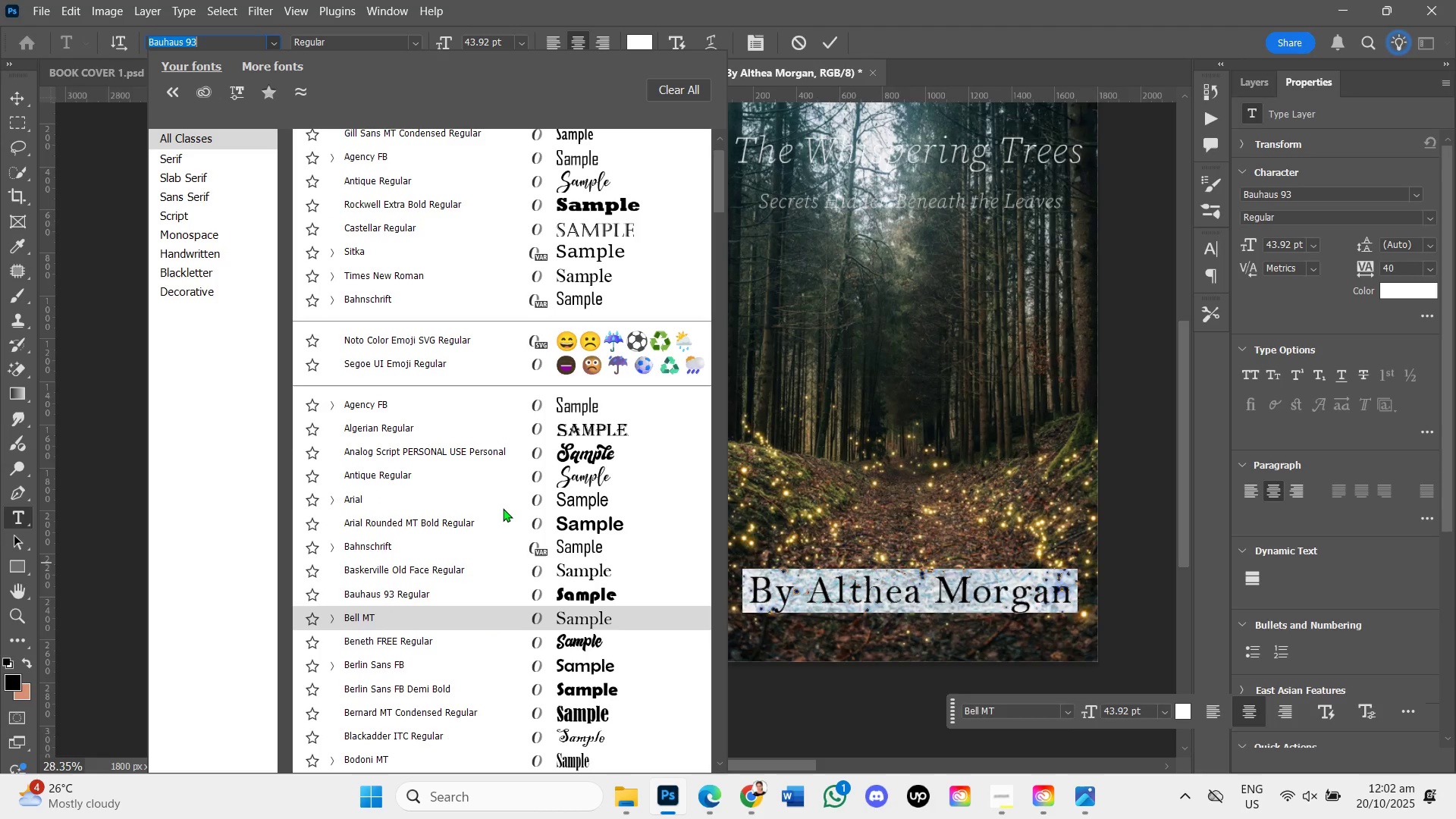 
scroll: coordinate [507, 305], scroll_direction: up, amount: 2.0
 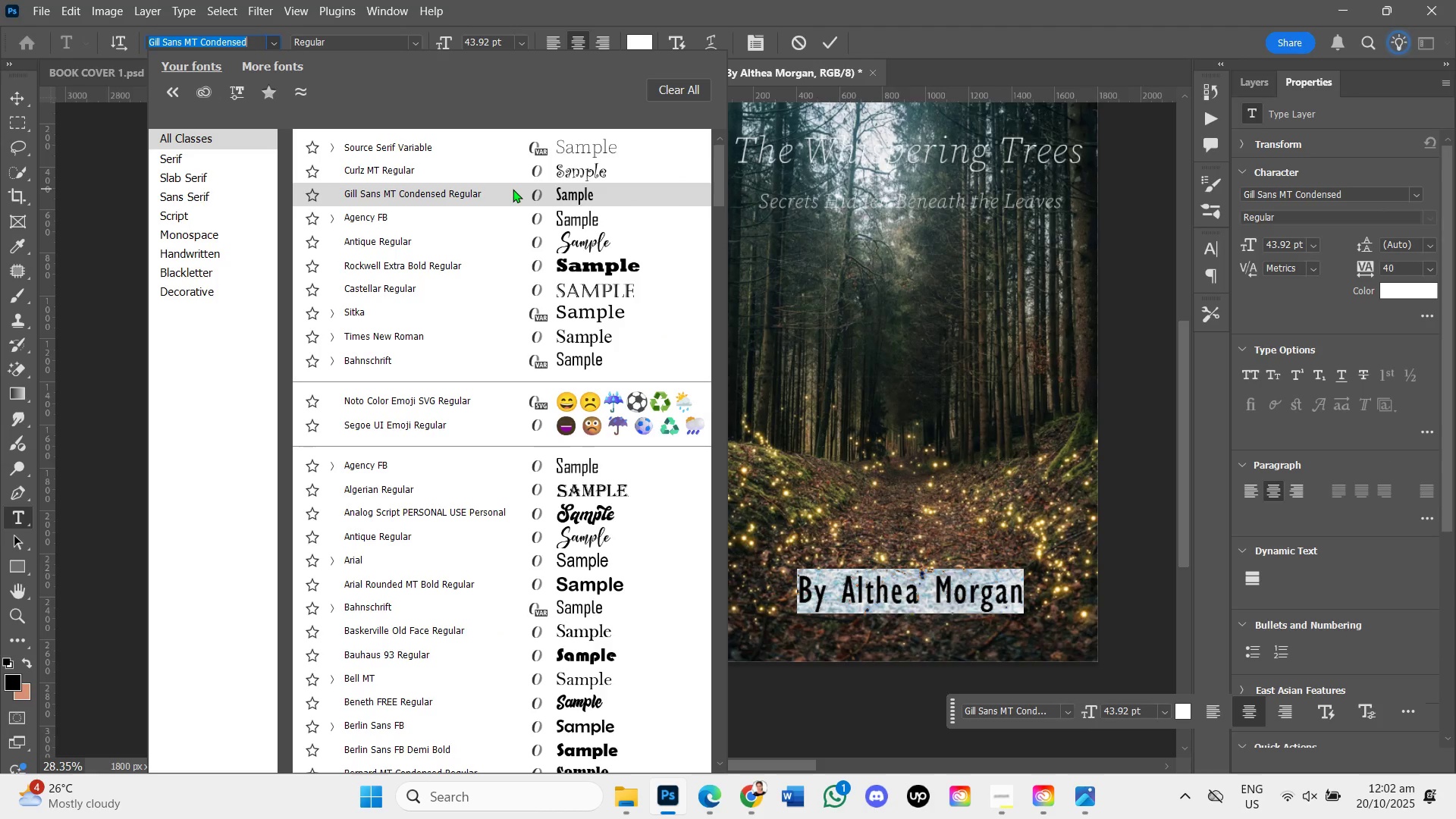 
left_click([513, 189])
 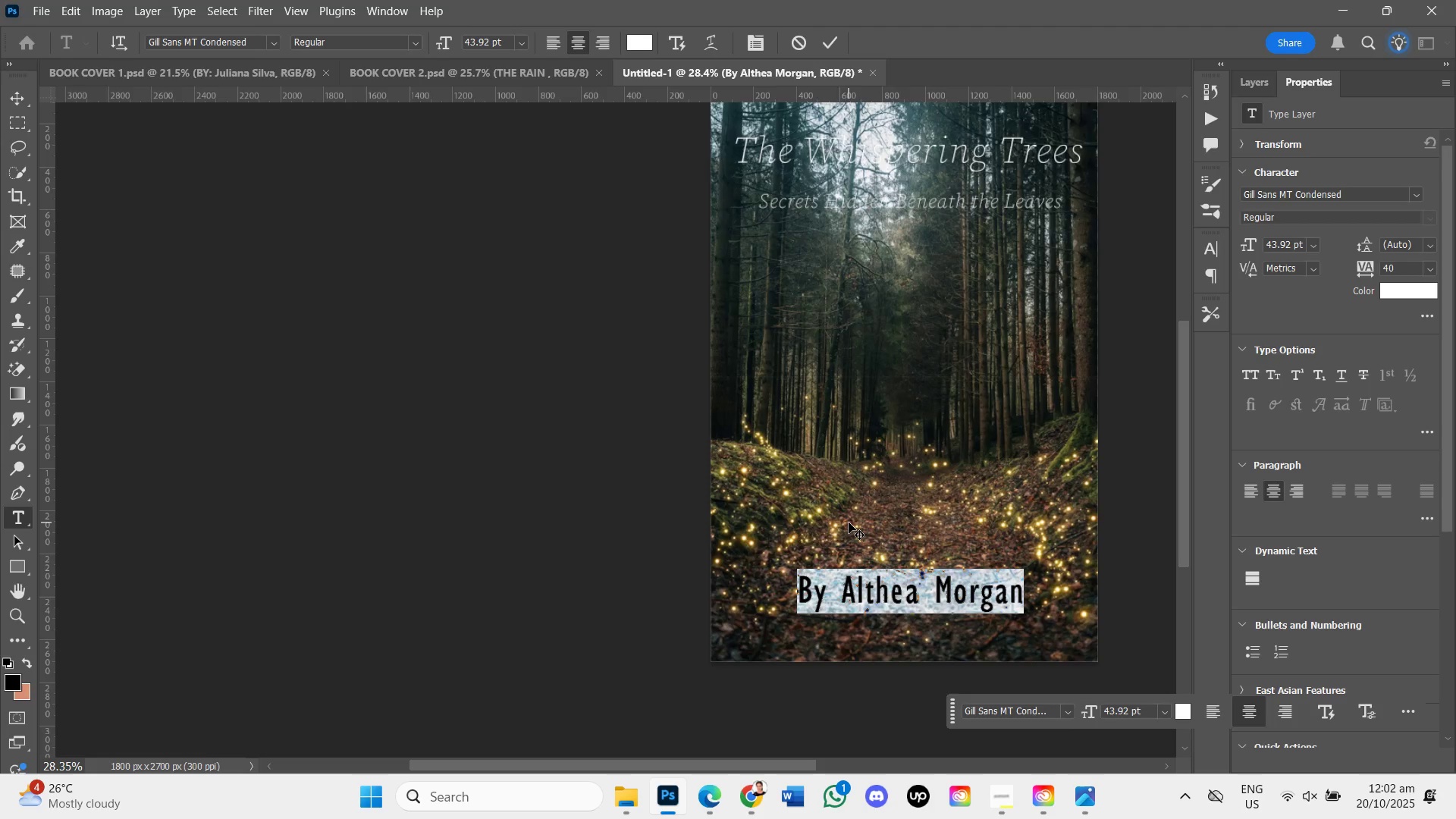 
key(Enter)
 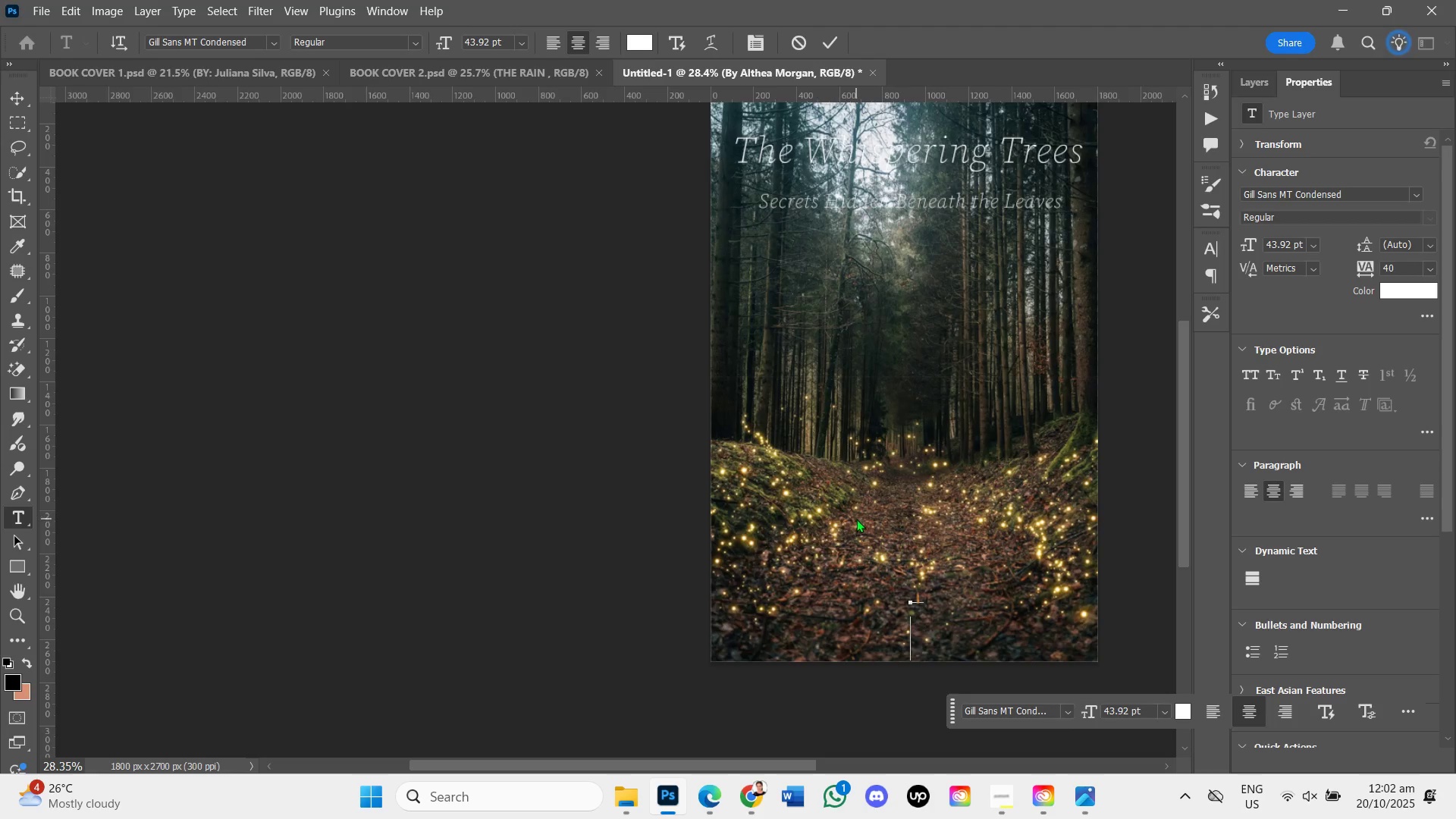 
key(Control+Z)
 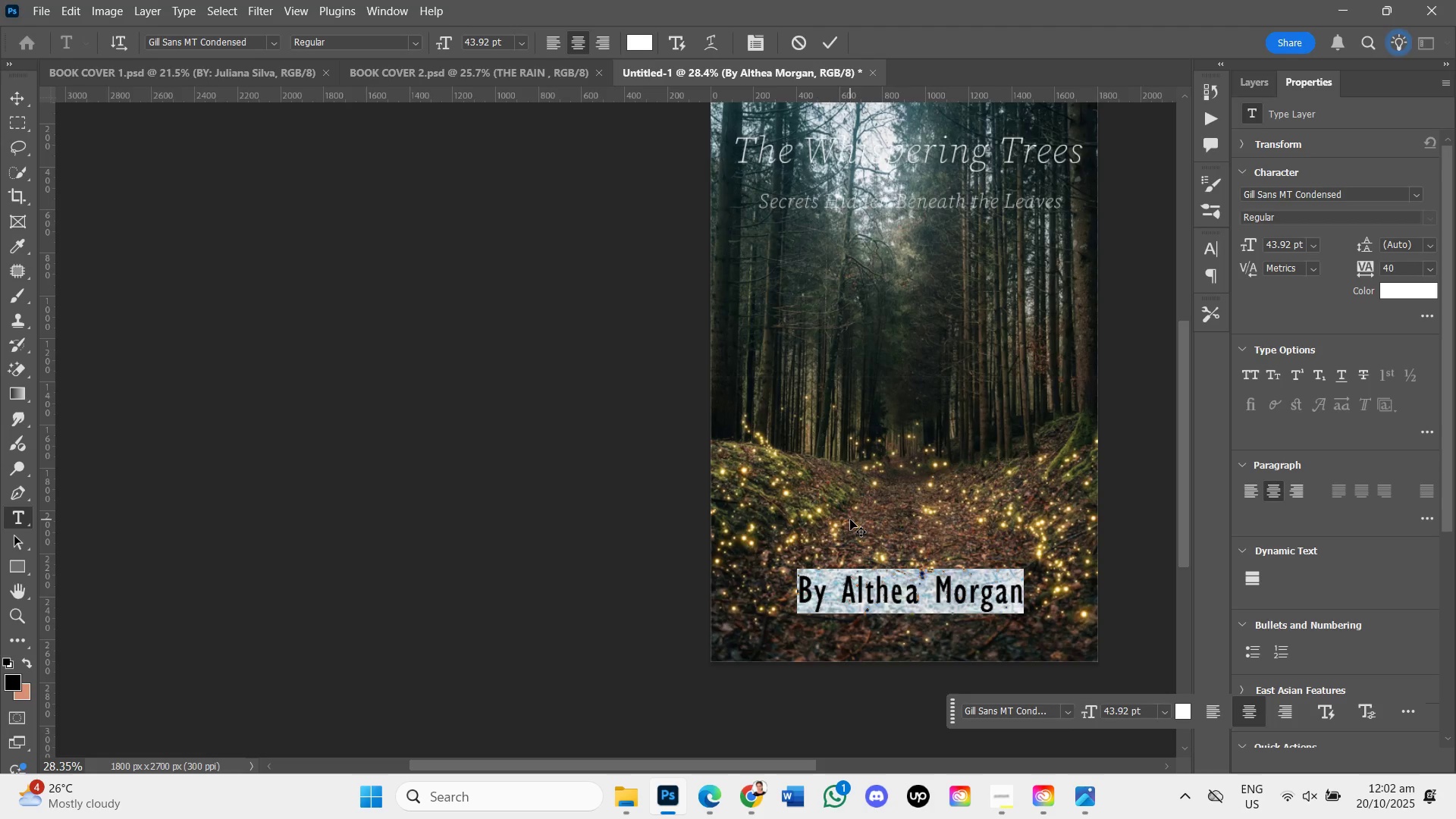 
left_click([846, 519])
 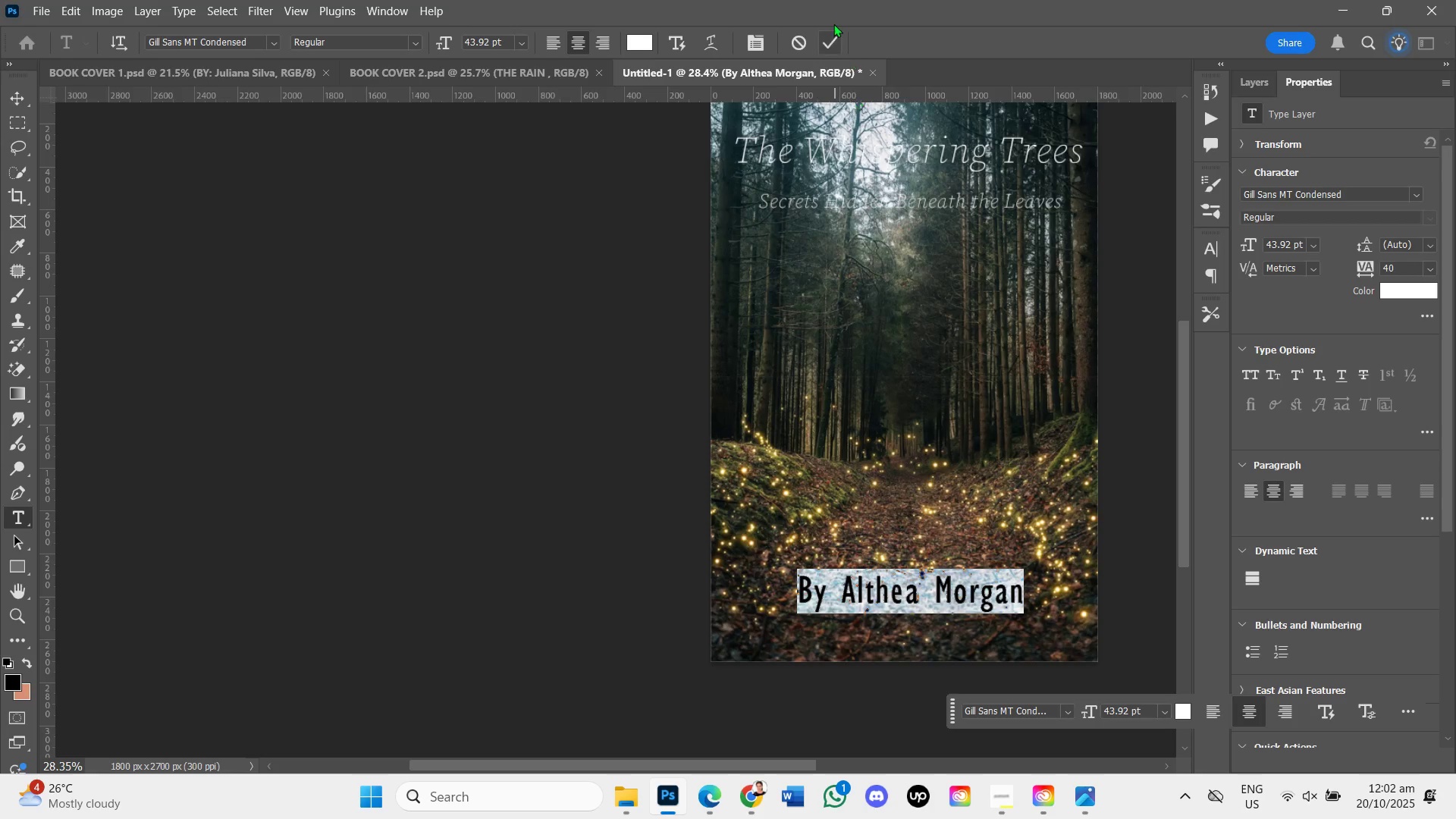 
left_click([827, 33])
 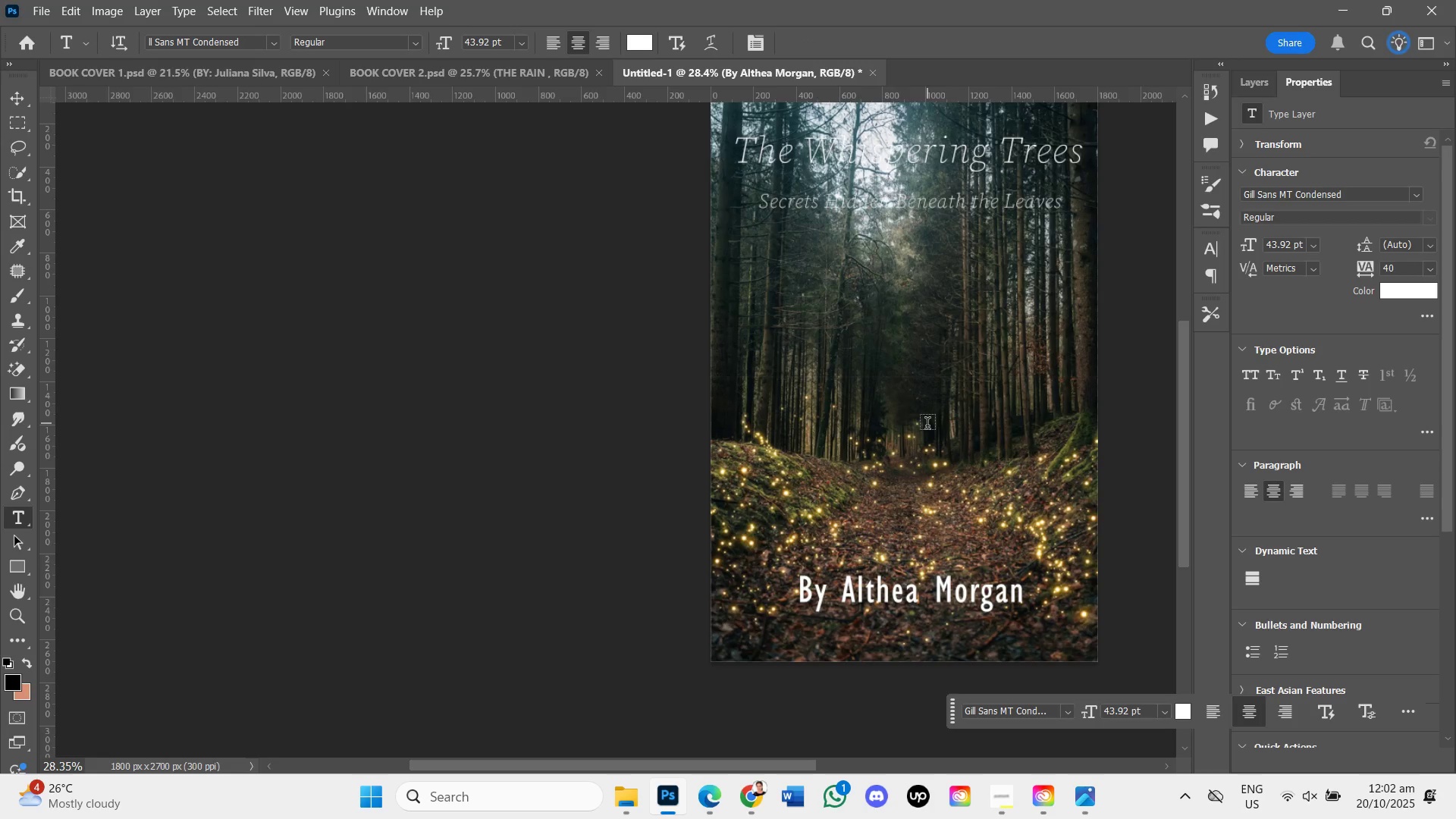 
hold_key(key=Space, duration=1.5)
 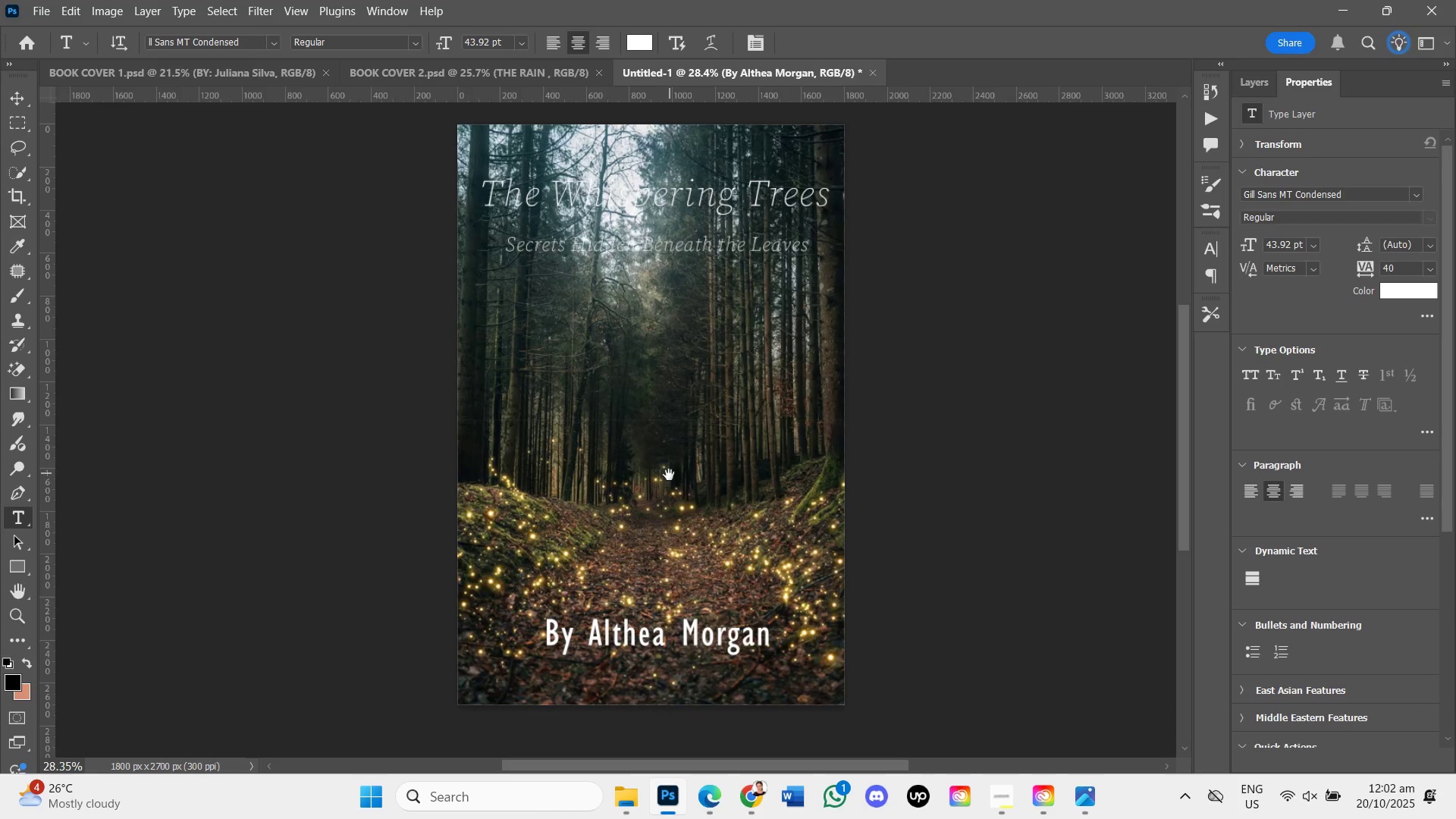 
left_click_drag(start_coordinate=[924, 429], to_coordinate=[668, 475])
 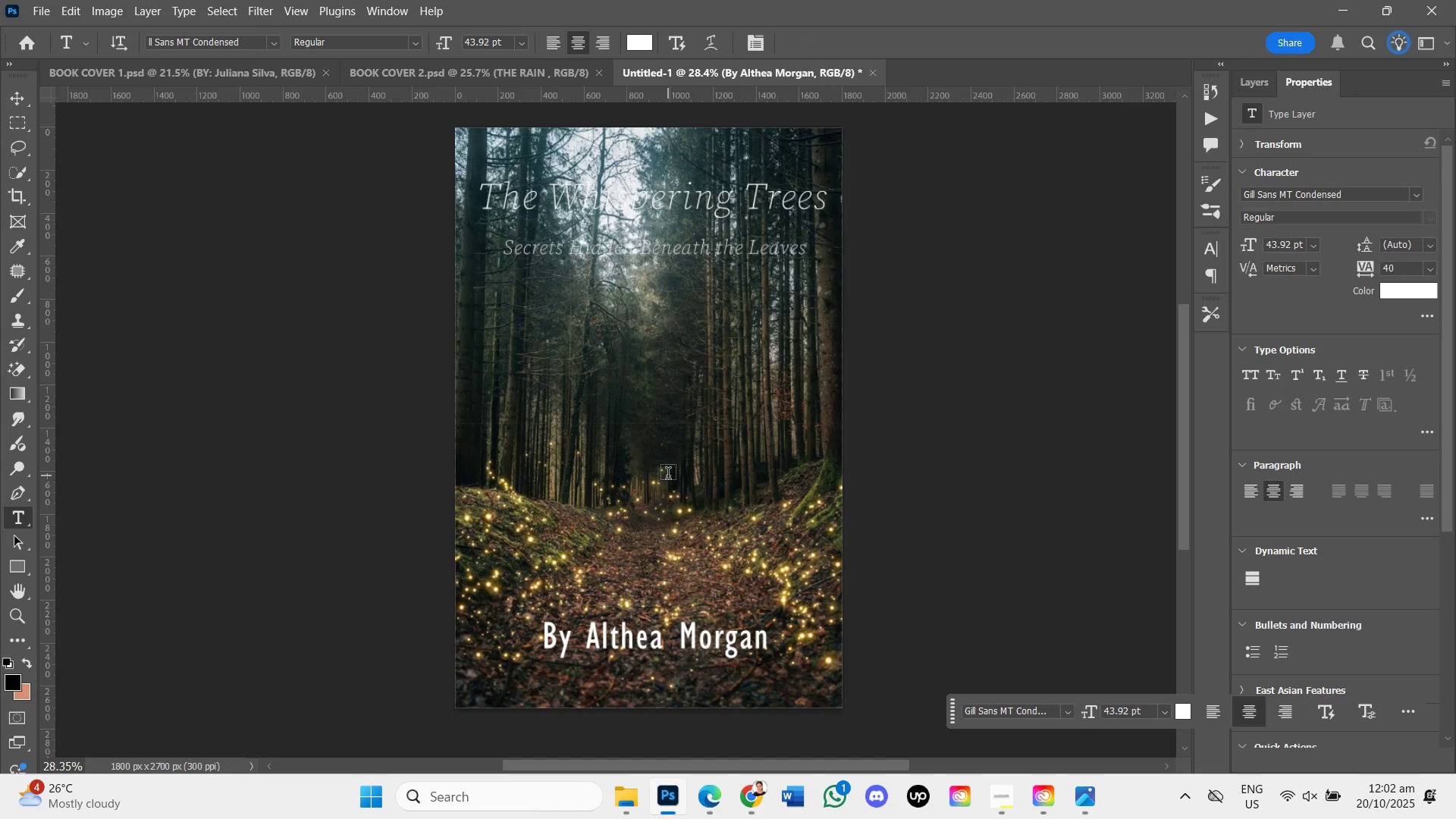 
hold_key(key=Space, duration=1.03)
 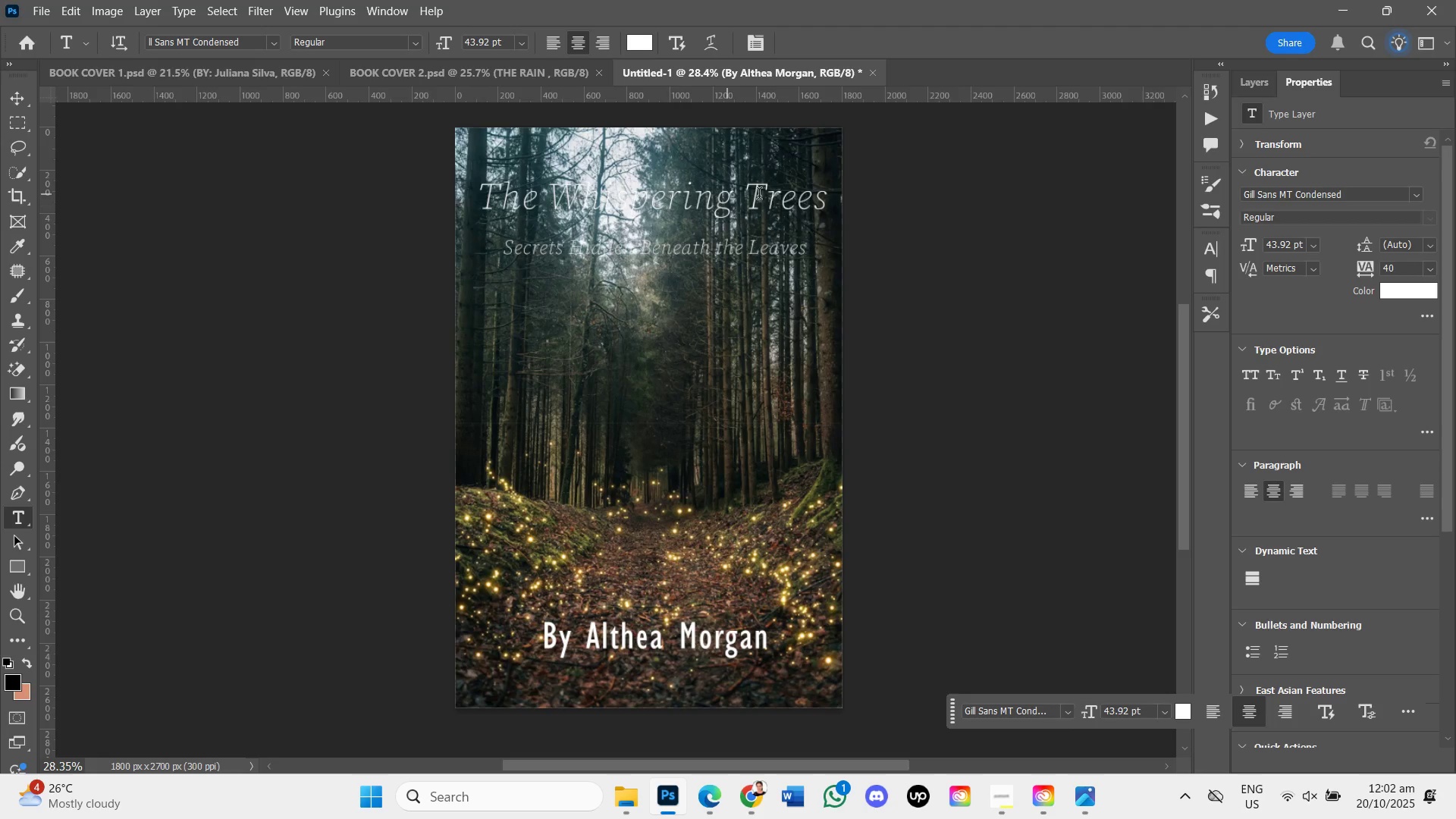 
wait(5.52)
 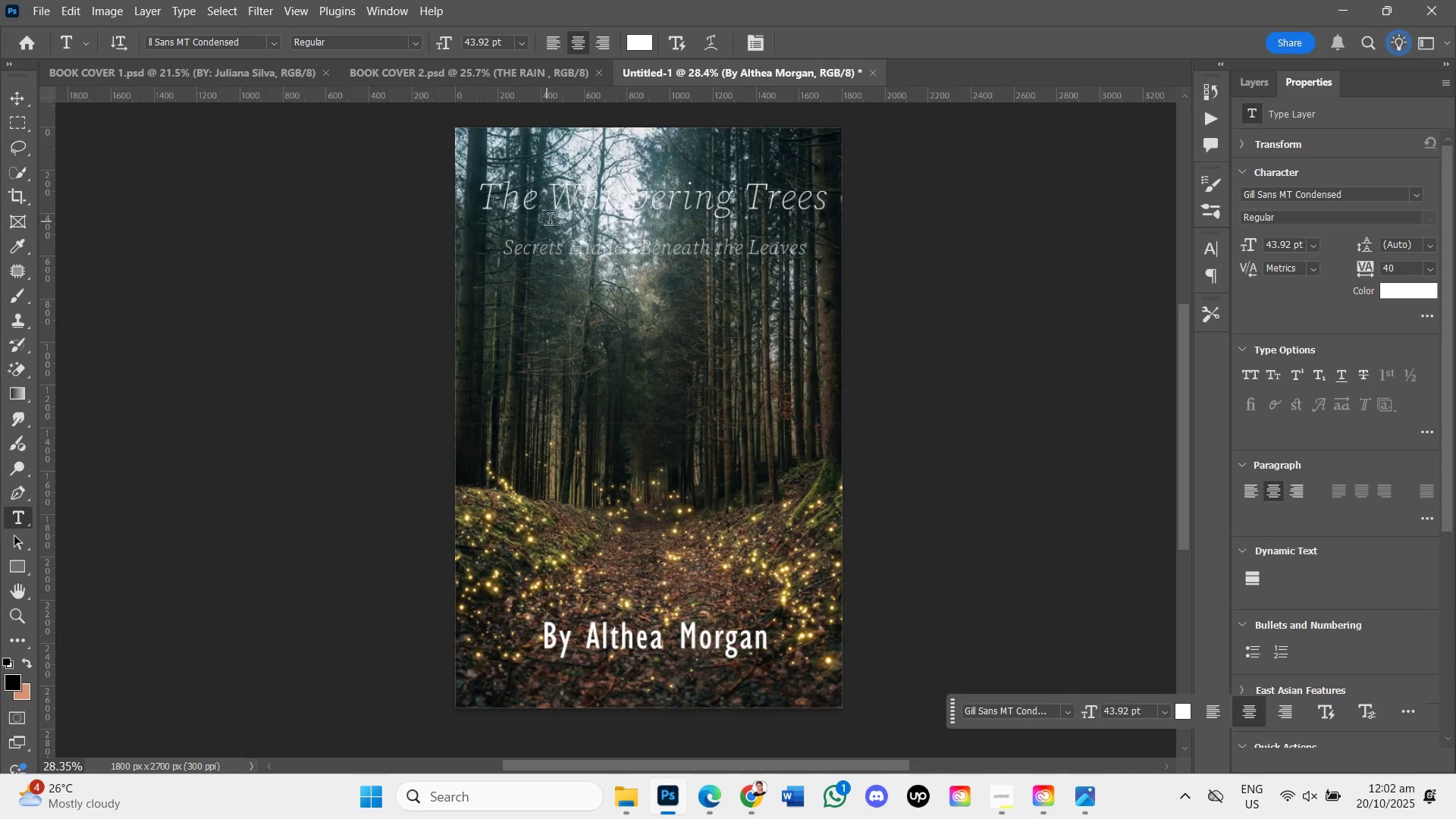 
left_click([1250, 78])
 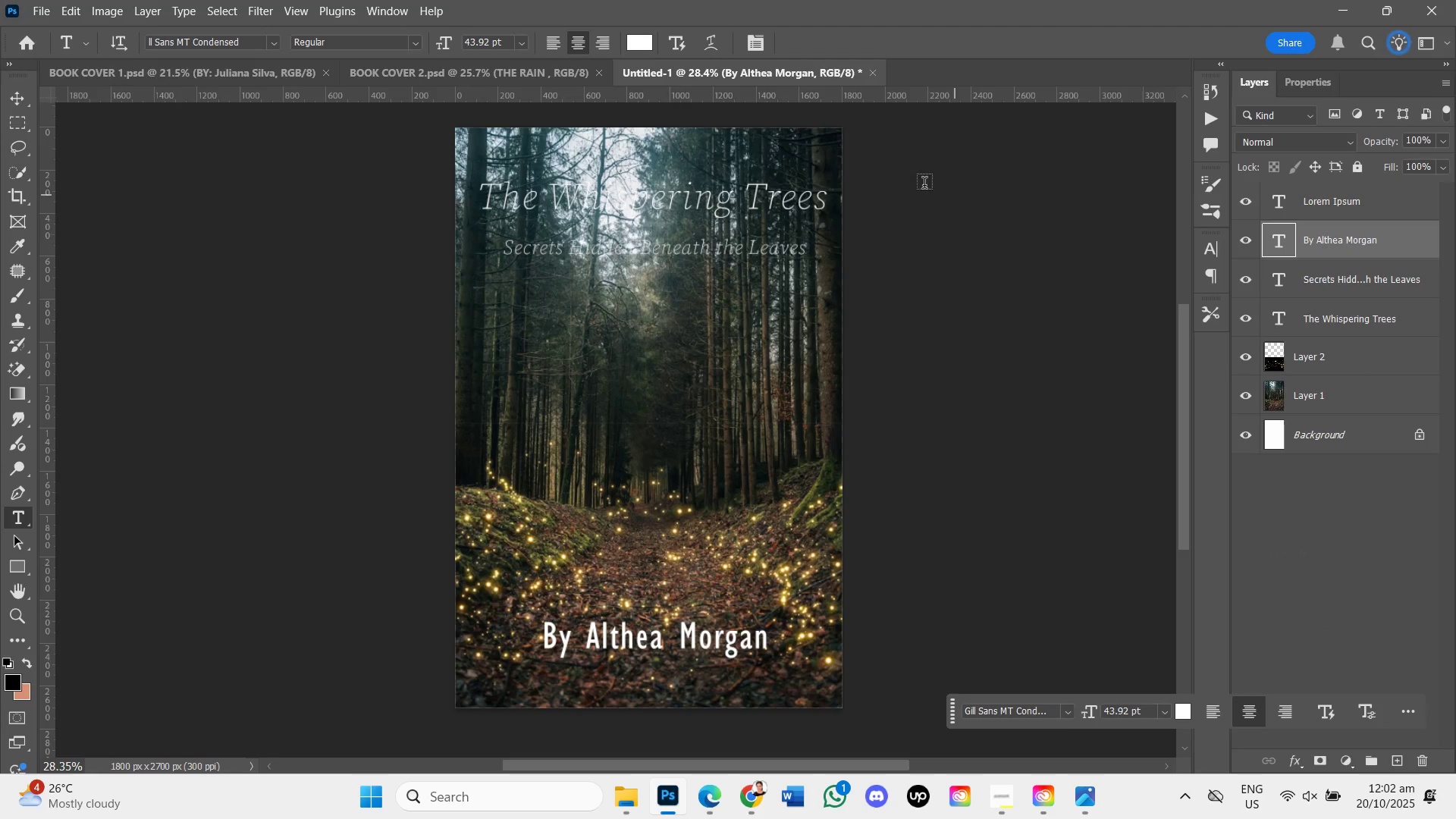 
wait(7.19)
 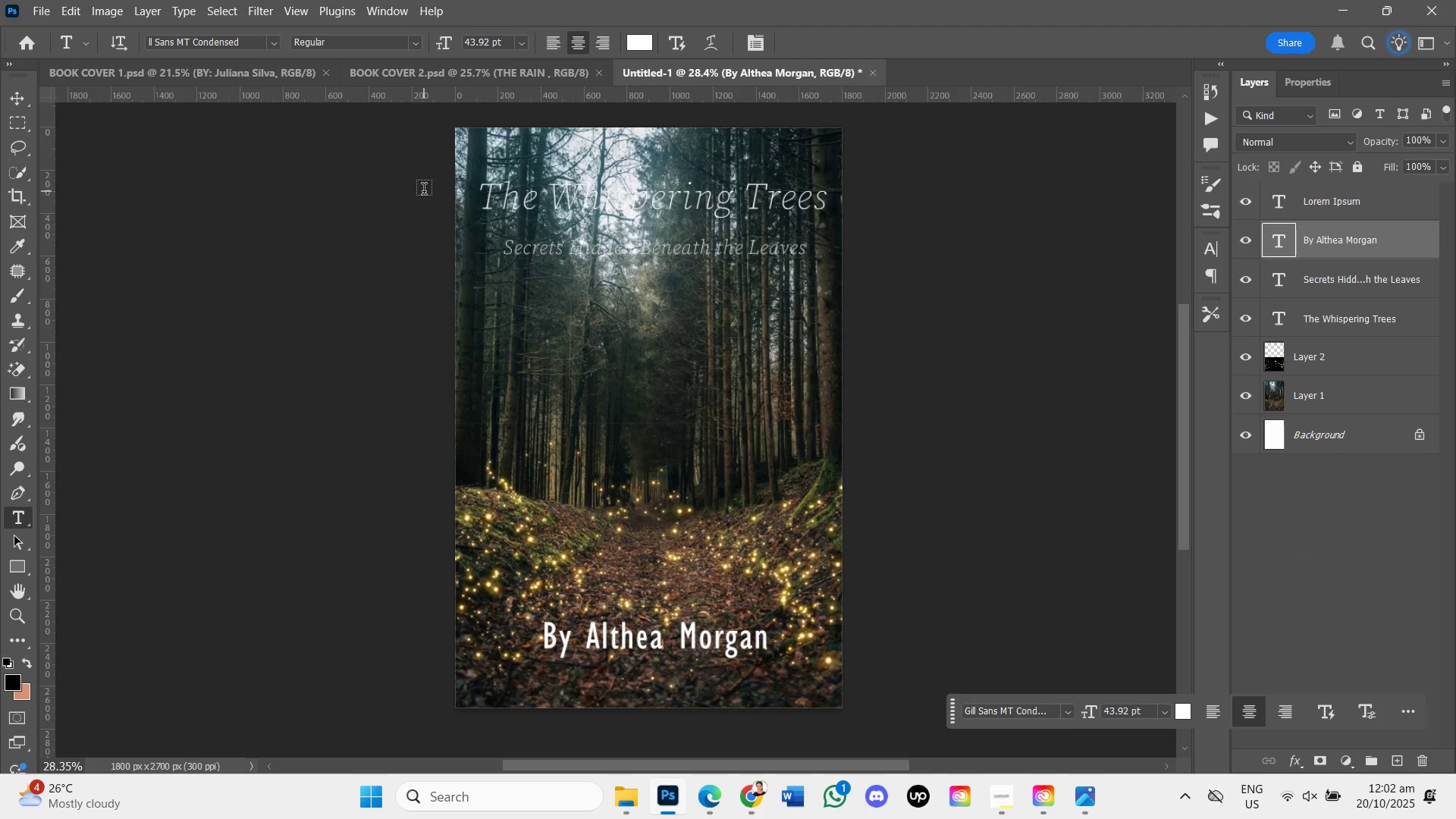 
left_click([482, 196])
 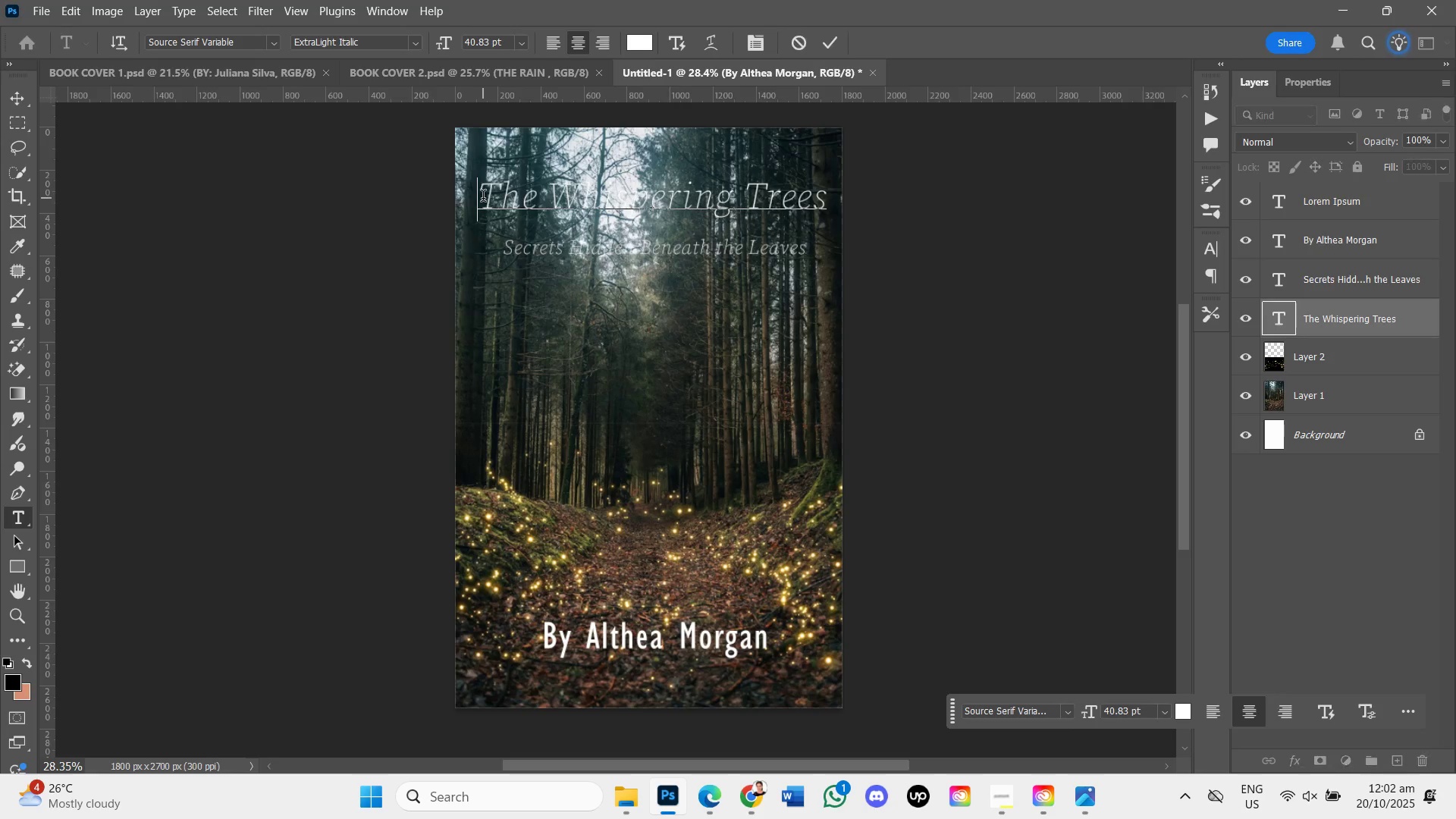 
left_click_drag(start_coordinate=[483, 198], to_coordinate=[826, 212])
 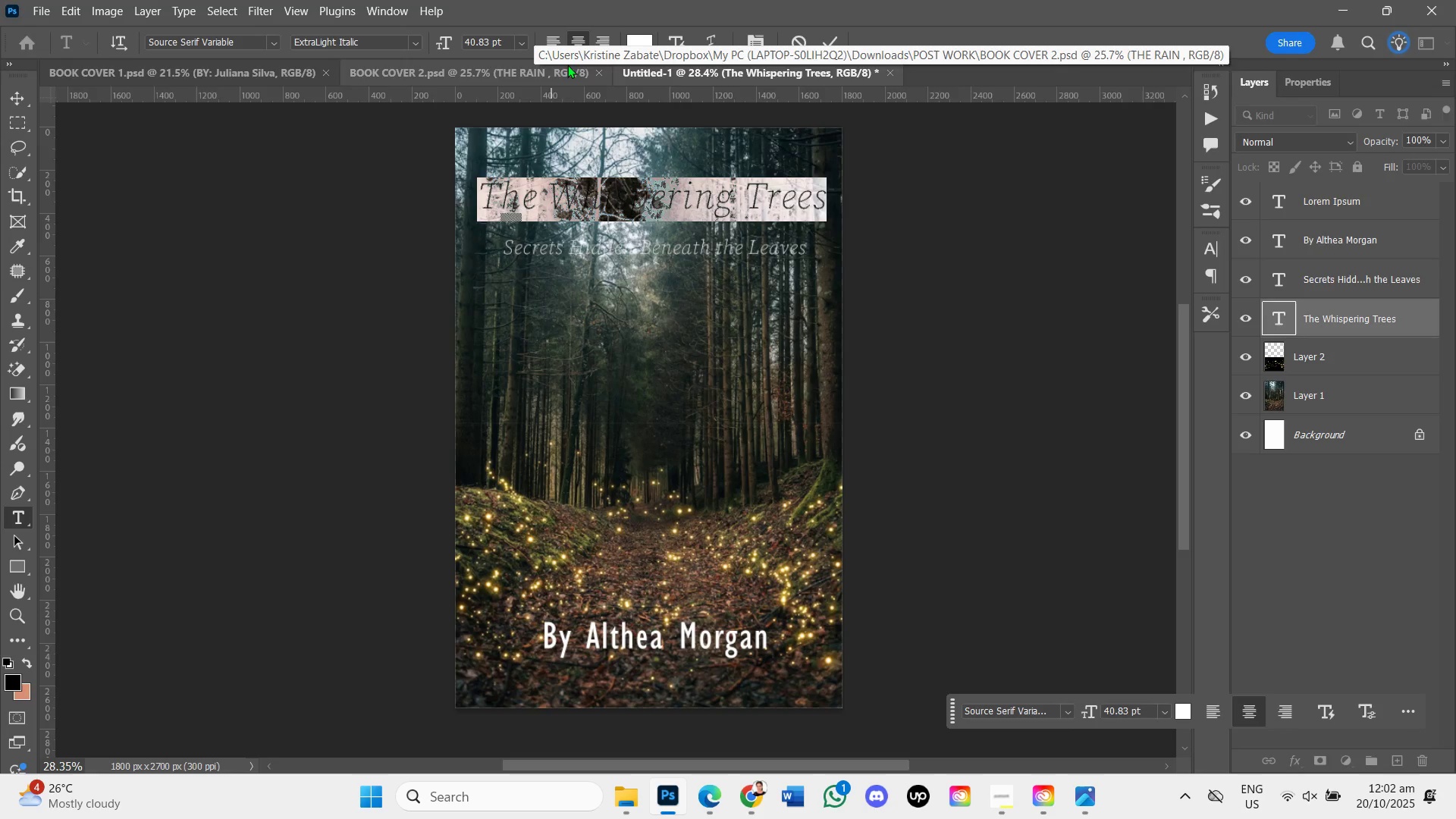 
wait(12.98)
 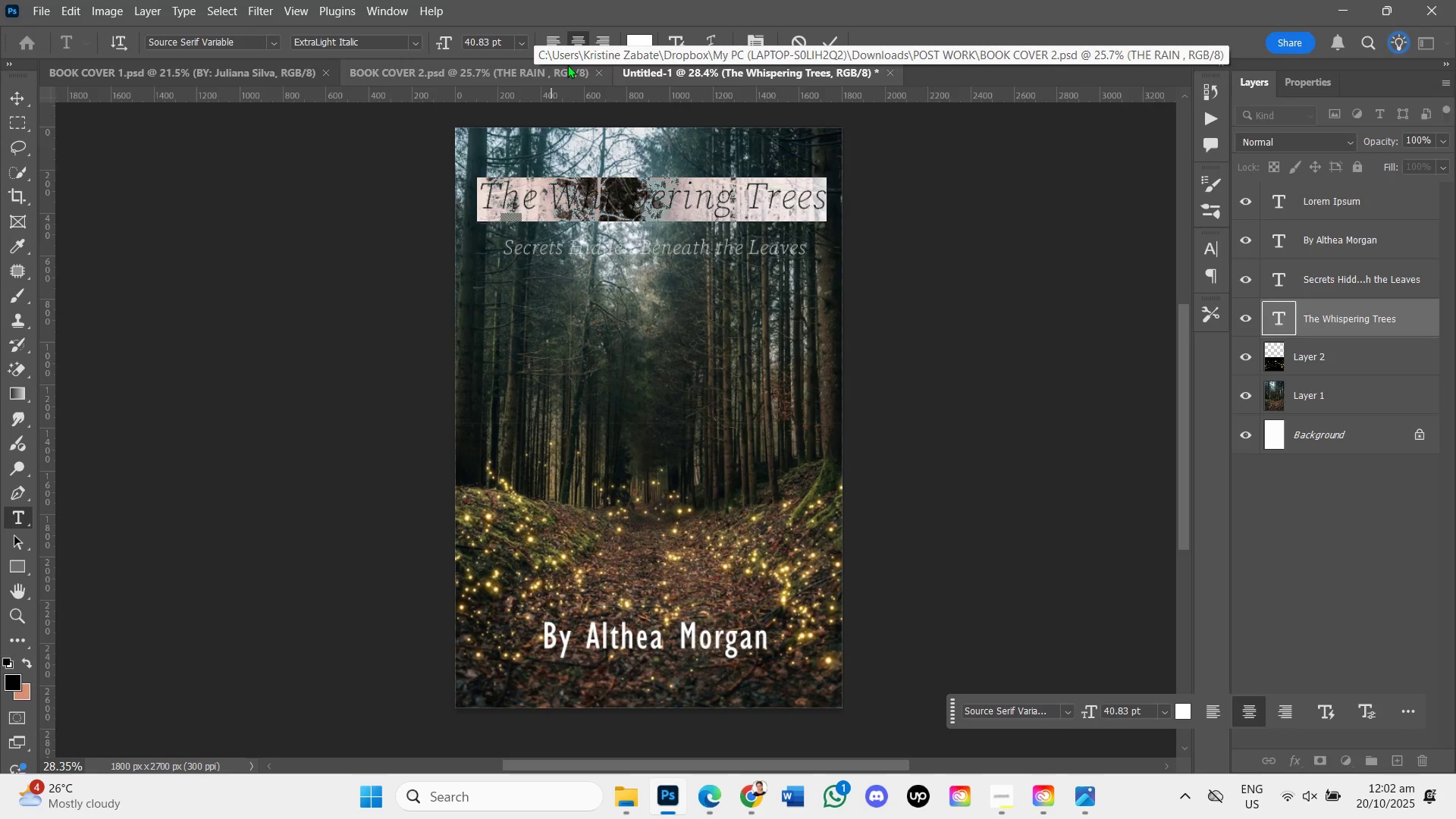 
mouse_move([1411, 276])
 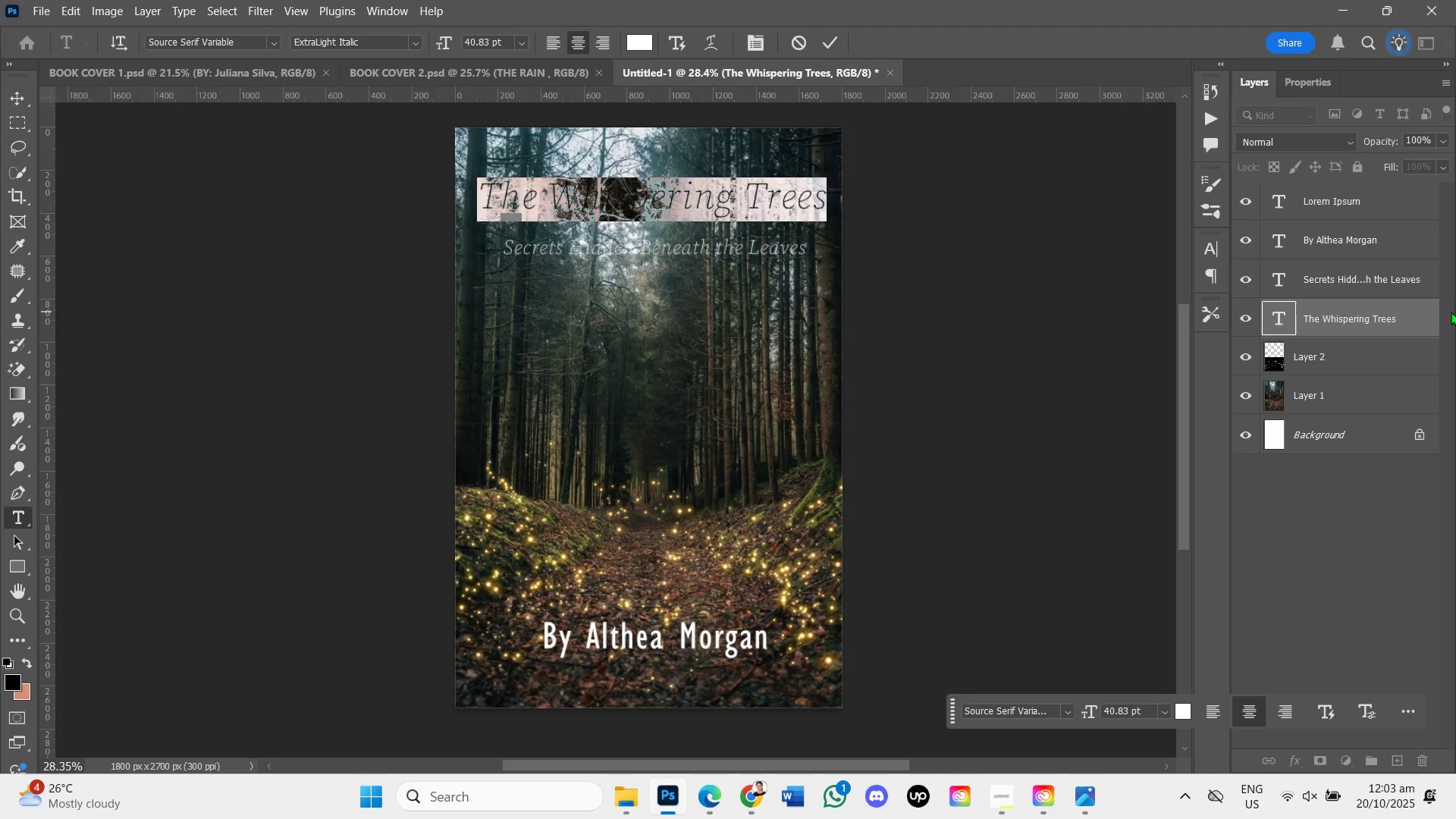 
double_click([1436, 318])
 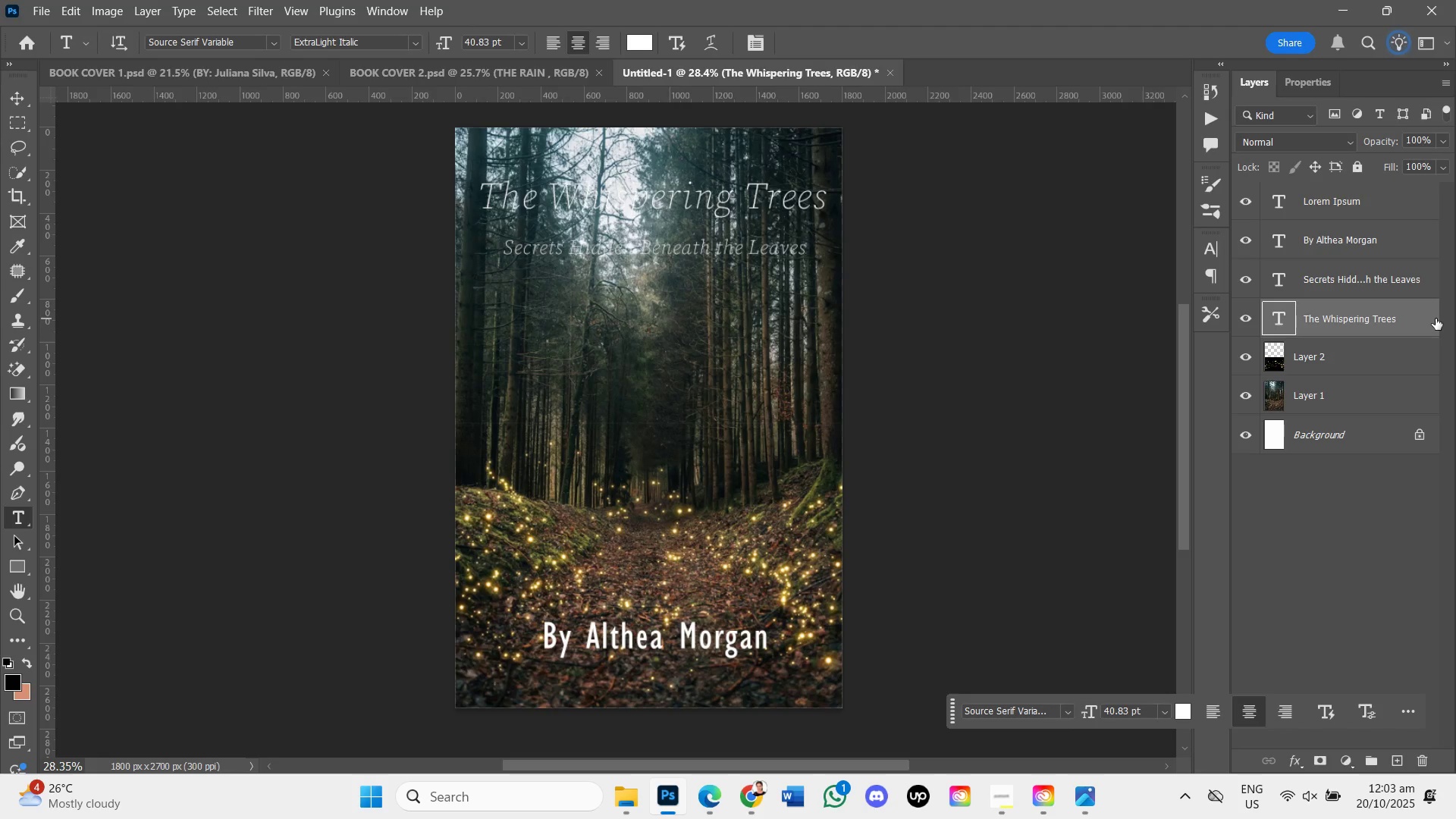 
double_click([1436, 318])
 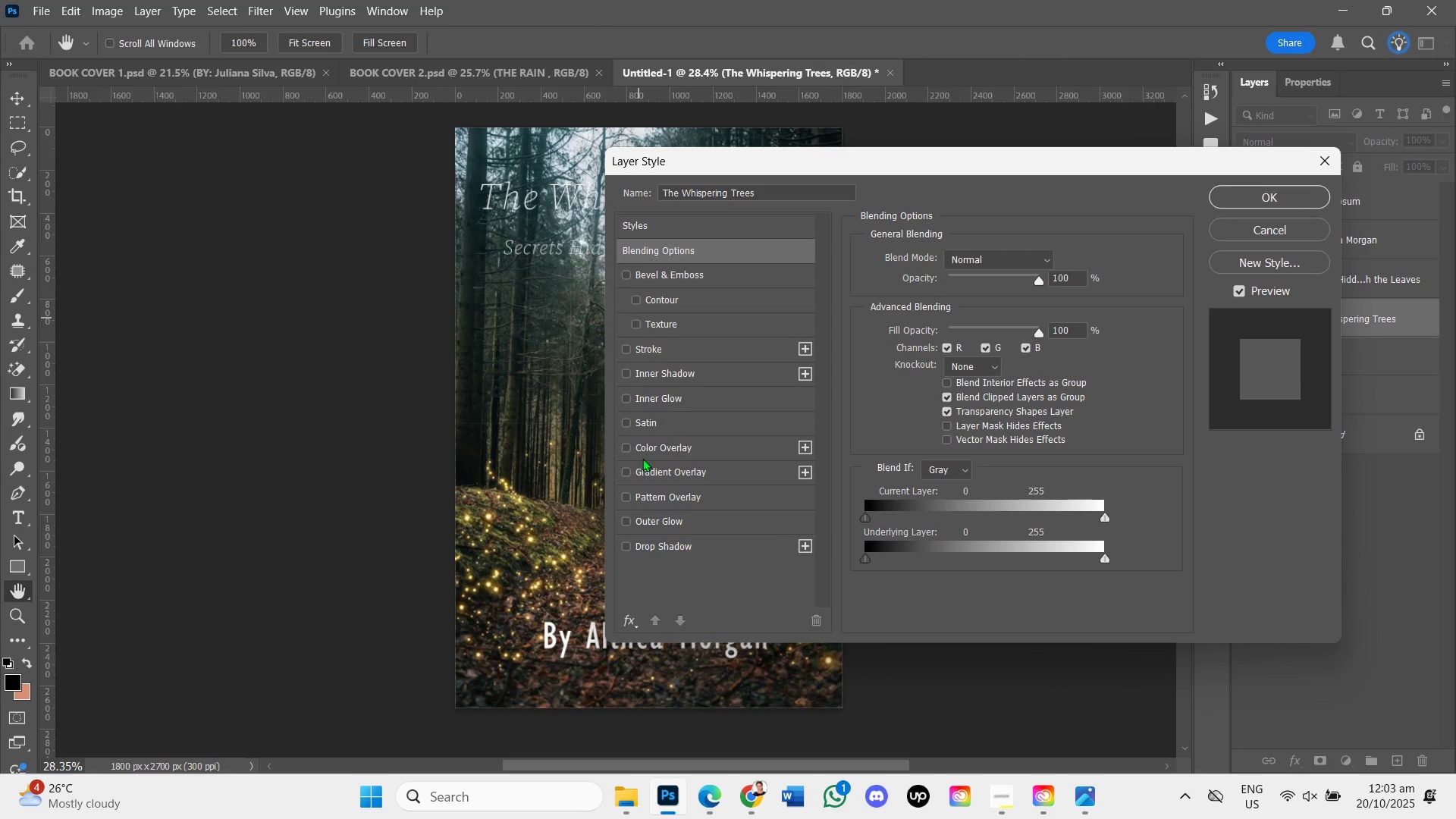 
left_click([626, 350])
 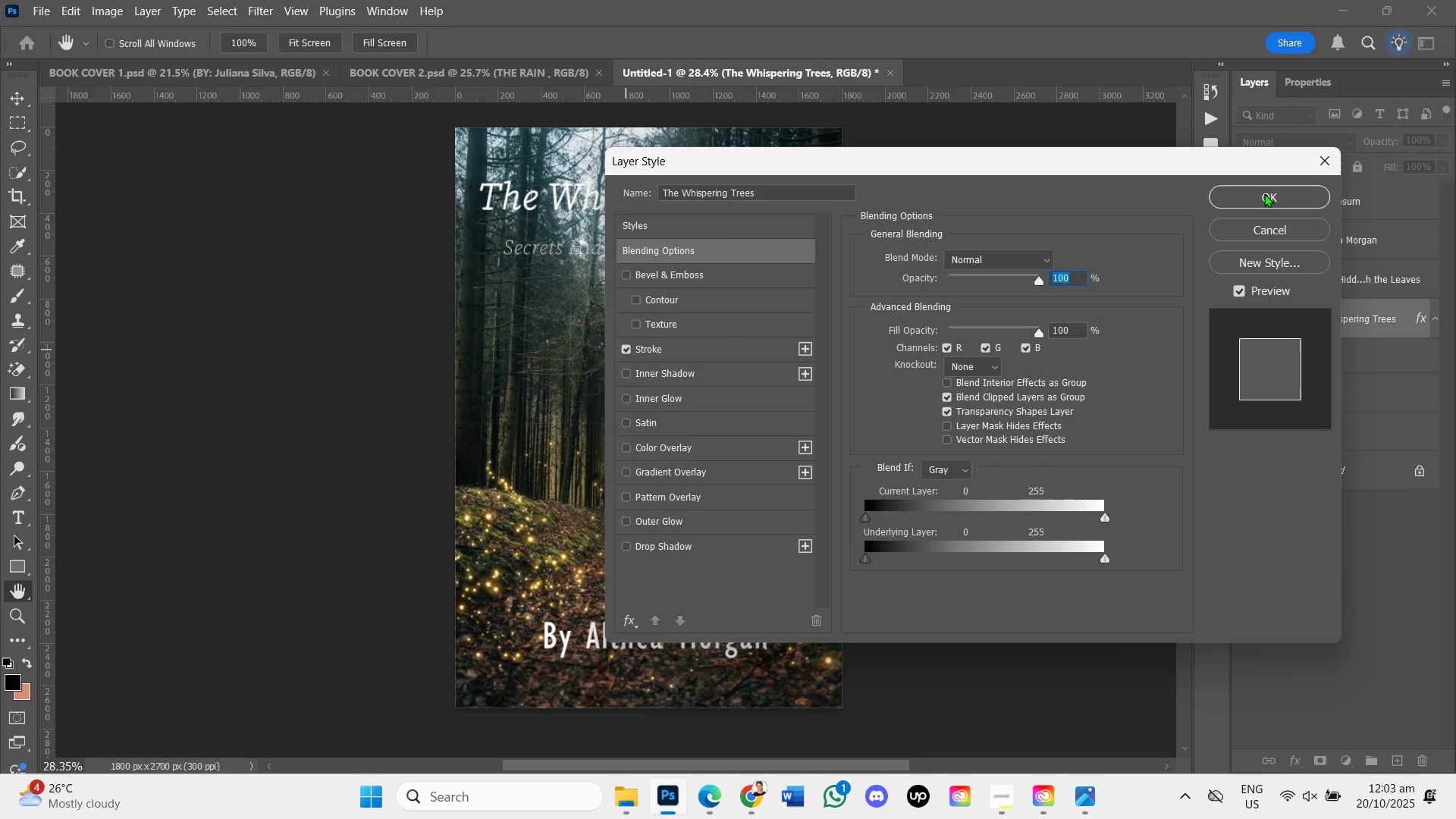 
left_click([1264, 193])
 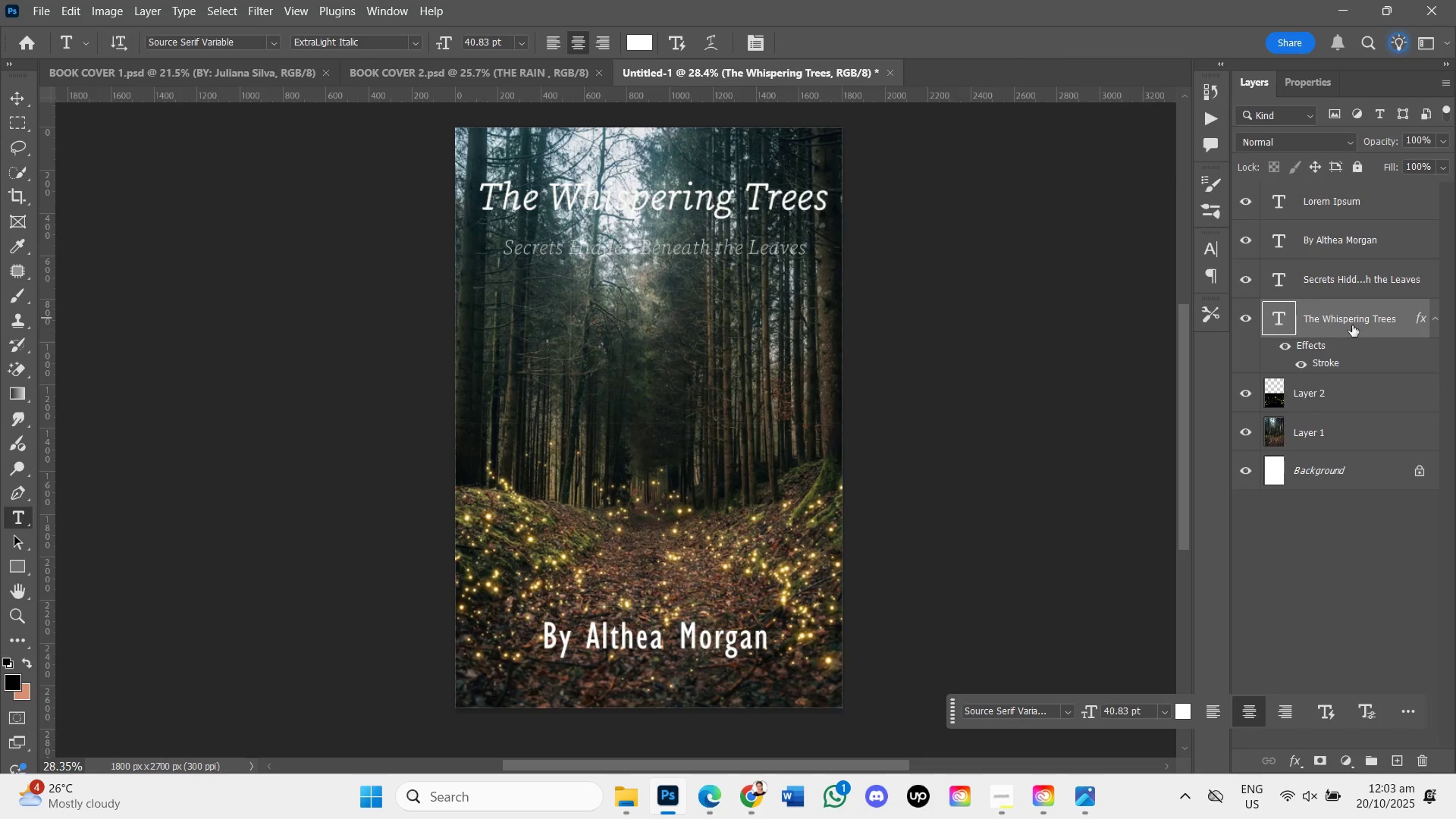 
wait(7.97)
 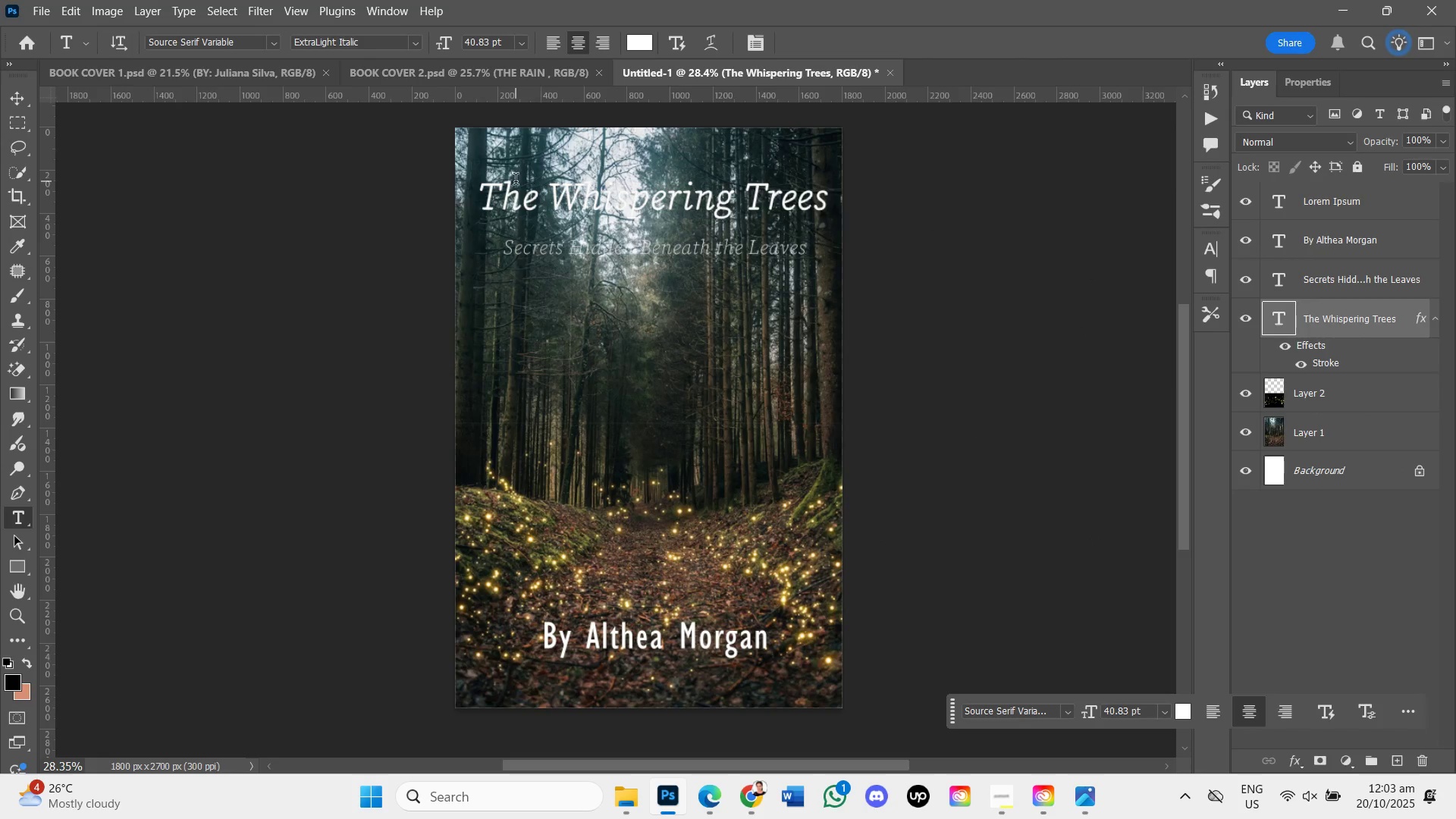 
left_click([1364, 353])
 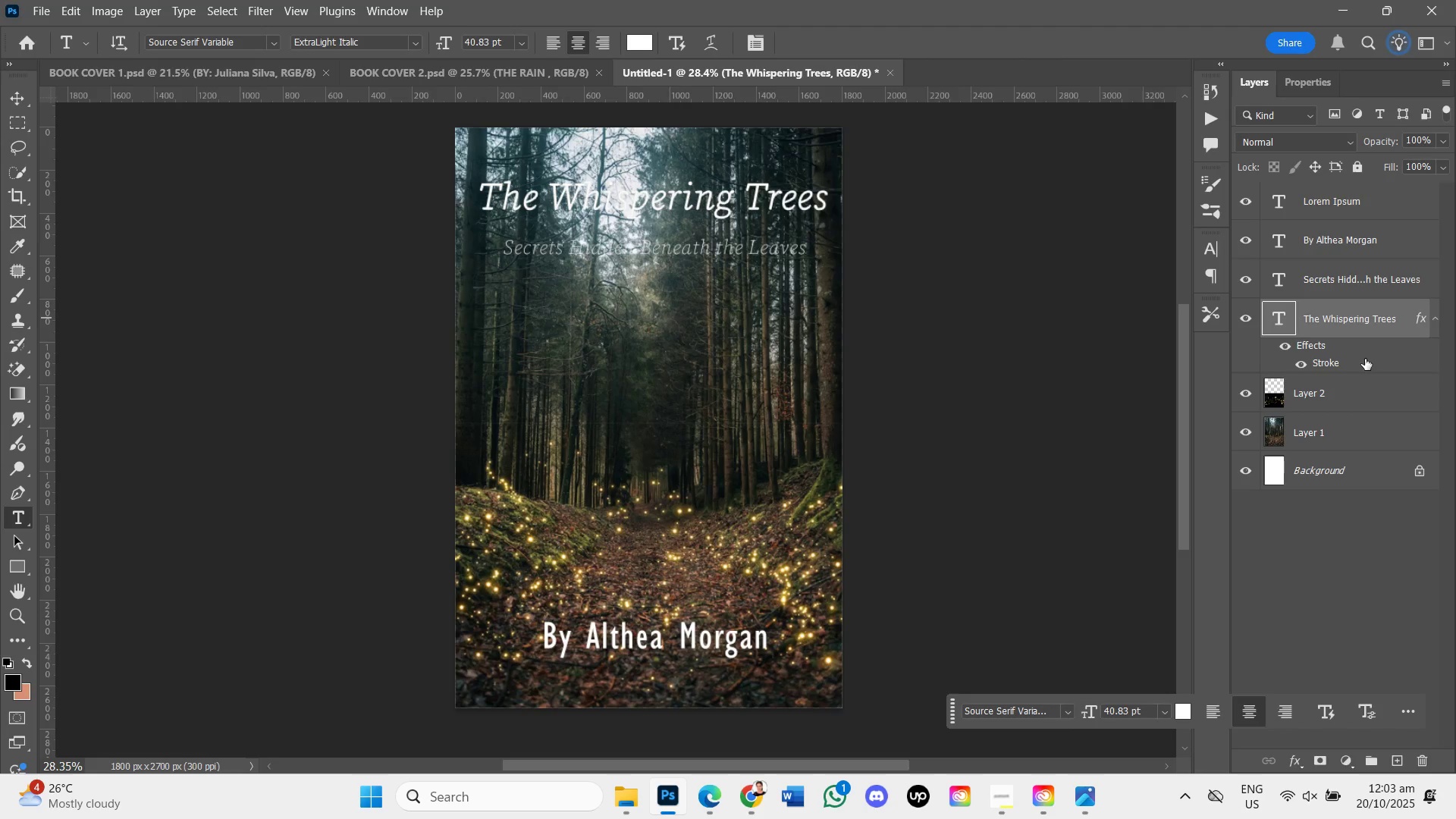 
double_click([1365, 359])
 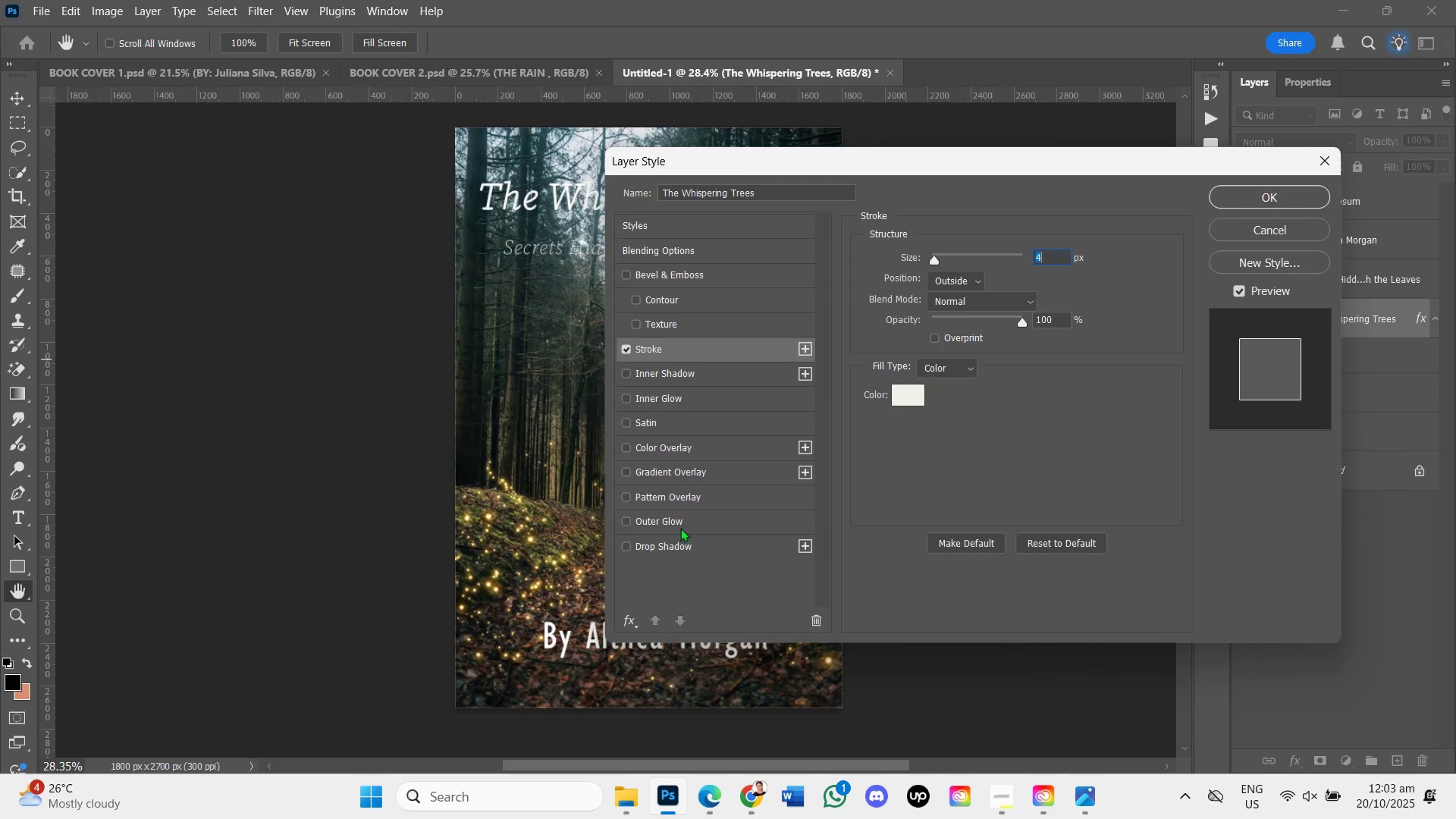 
left_click([624, 516])
 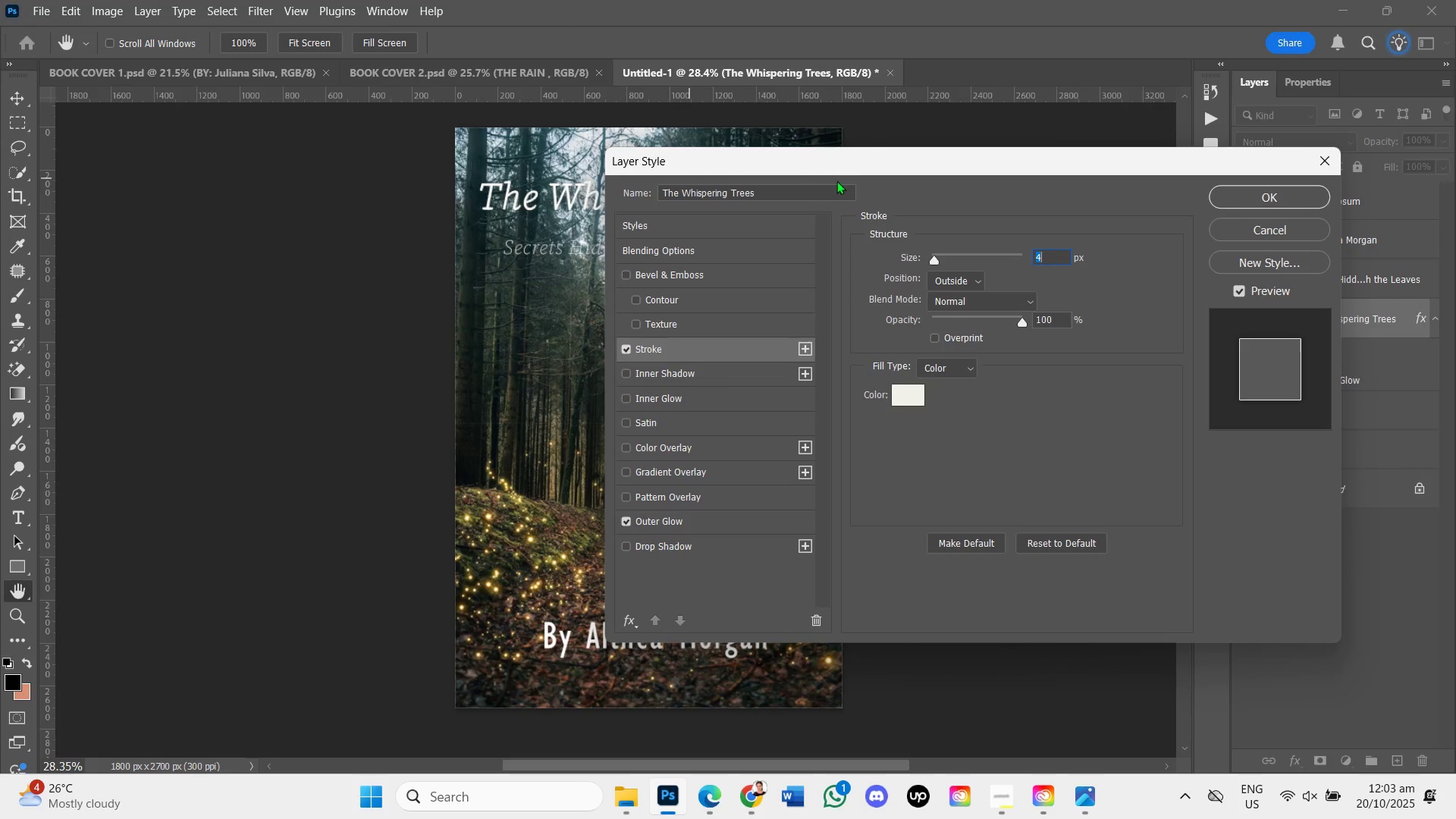 
left_click_drag(start_coordinate=[868, 159], to_coordinate=[862, 285])
 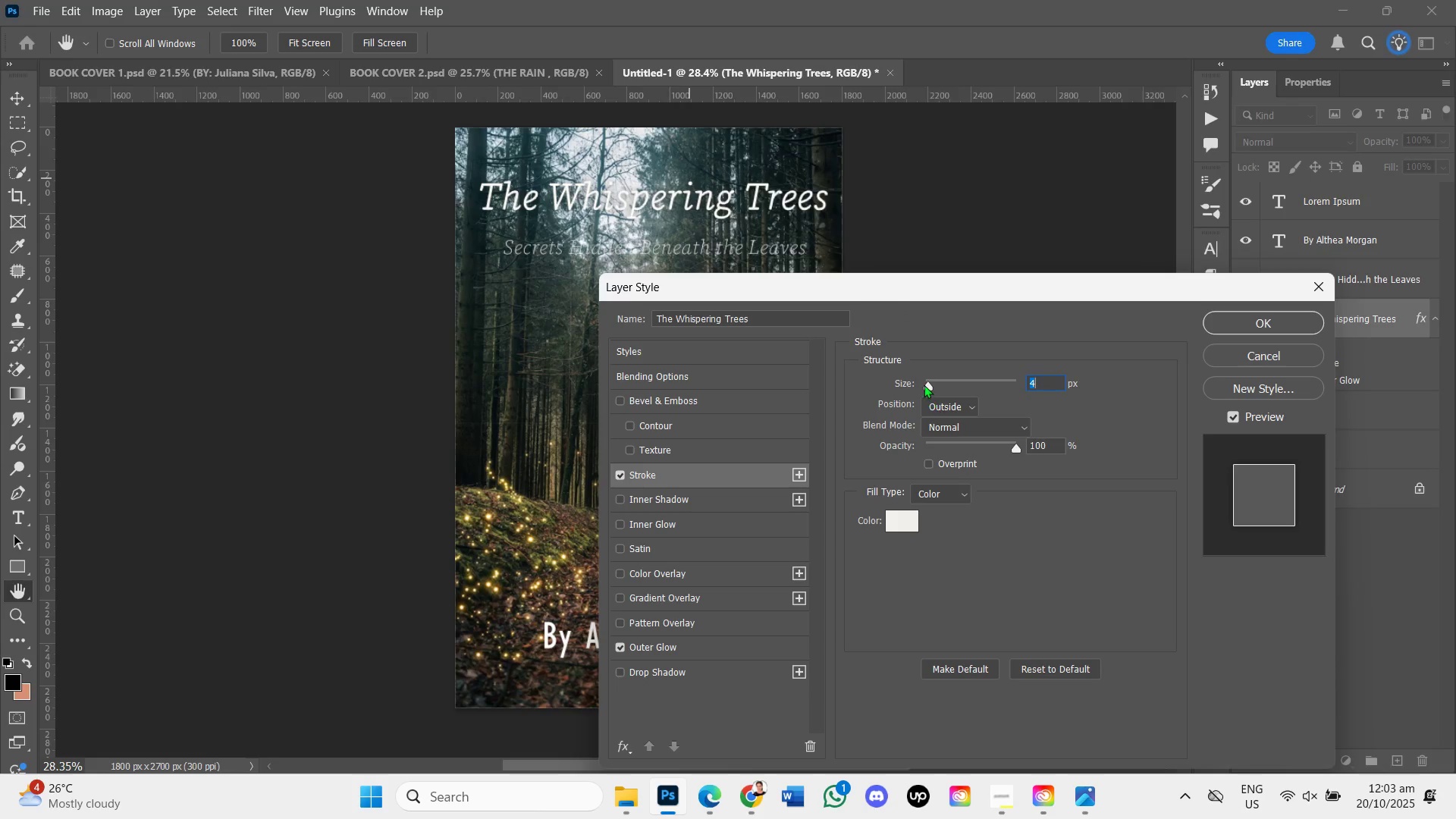 
left_click_drag(start_coordinate=[924, 384], to_coordinate=[936, 389])
 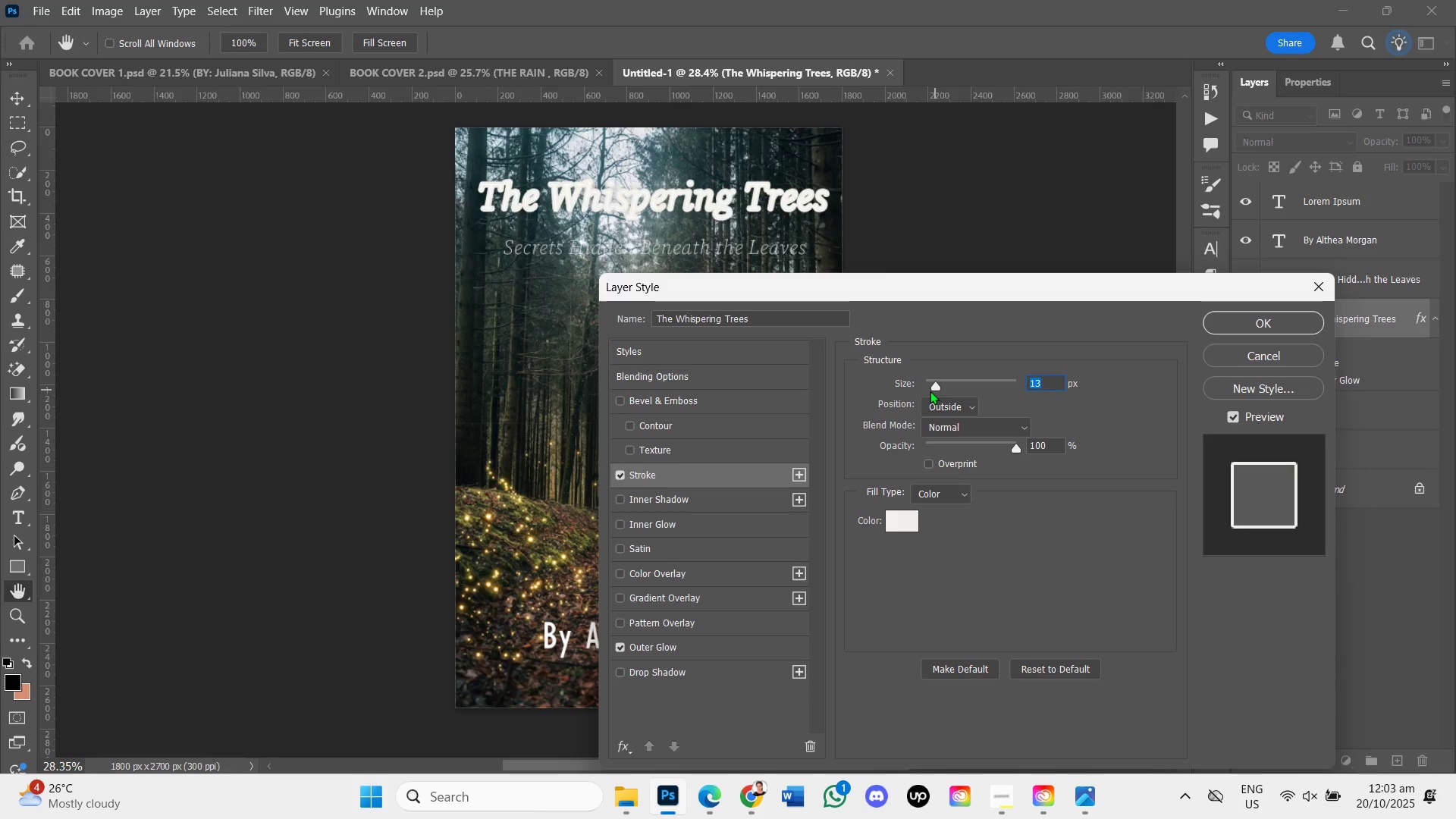 
key(Control+Z)
 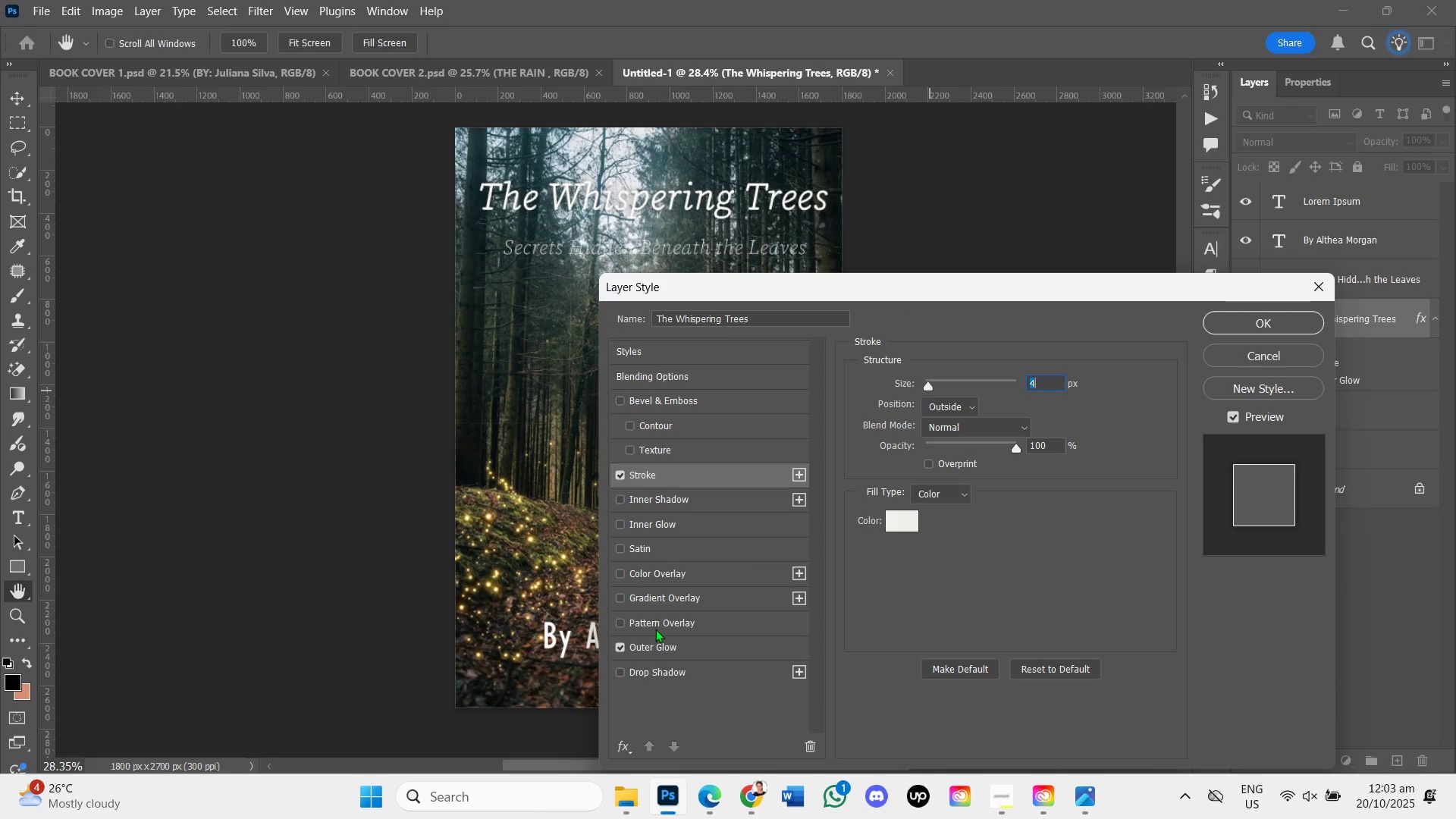 
left_click([655, 644])
 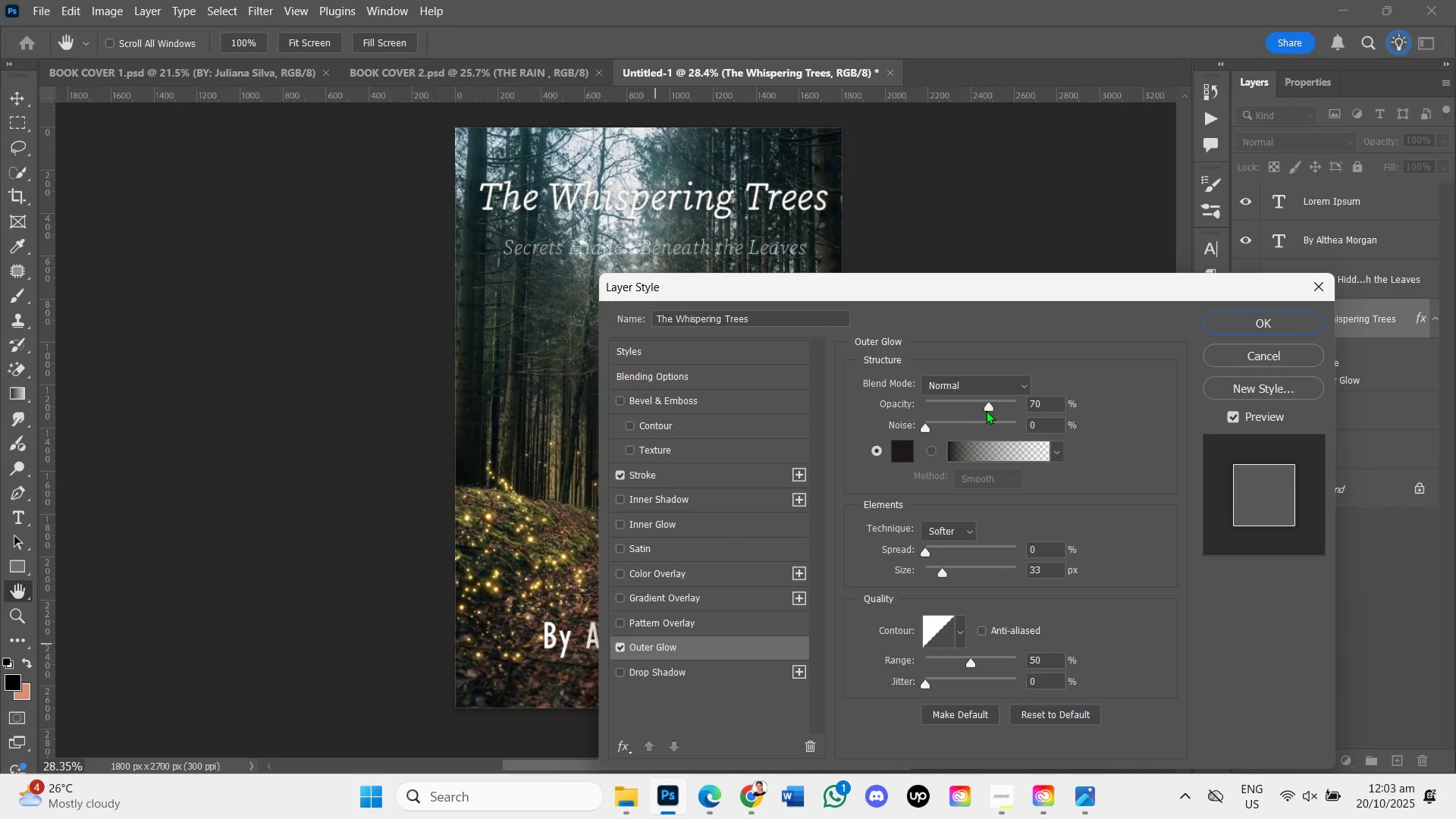 
left_click_drag(start_coordinate=[983, 408], to_coordinate=[1030, 412])
 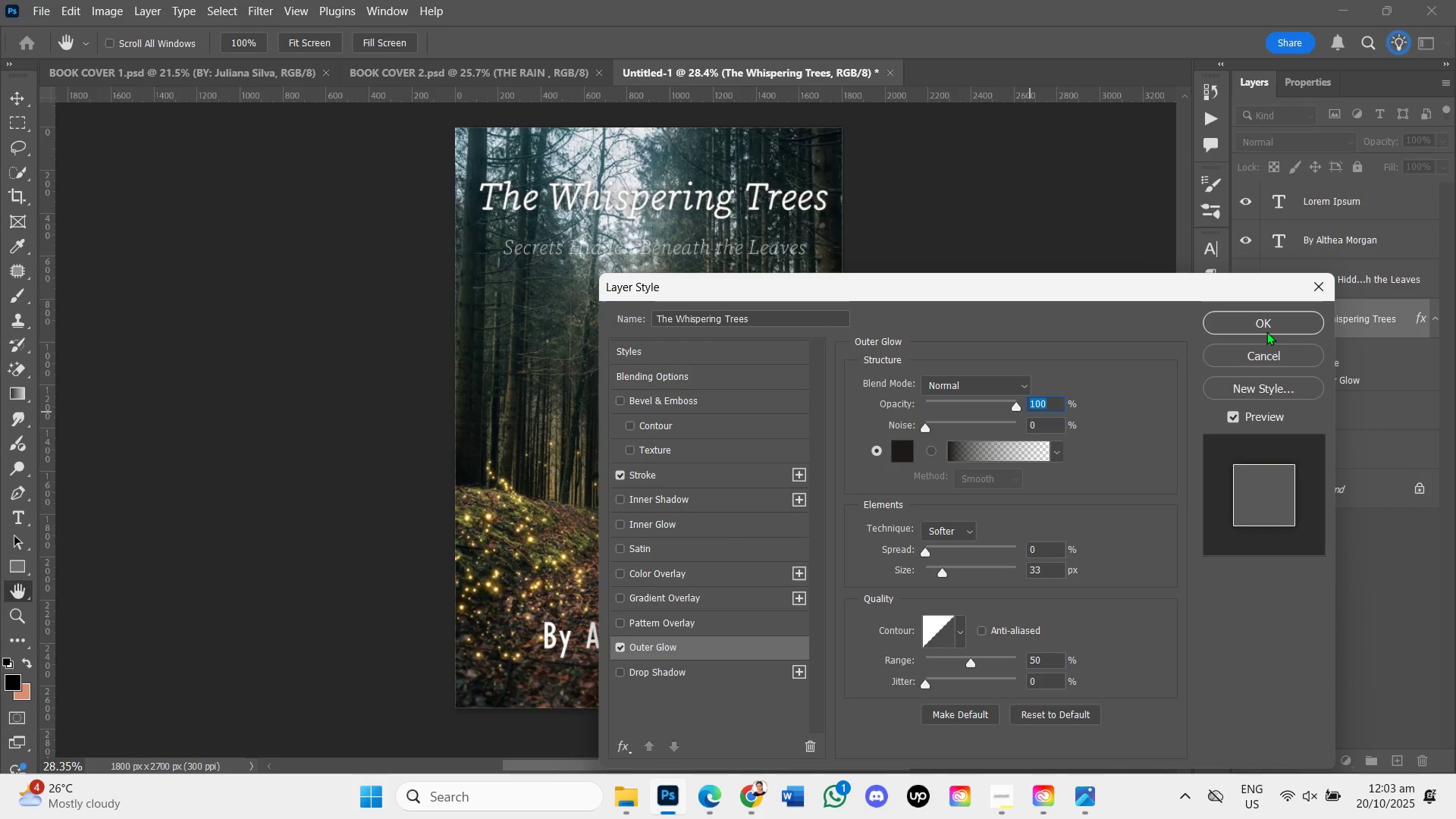 
left_click([1266, 324])
 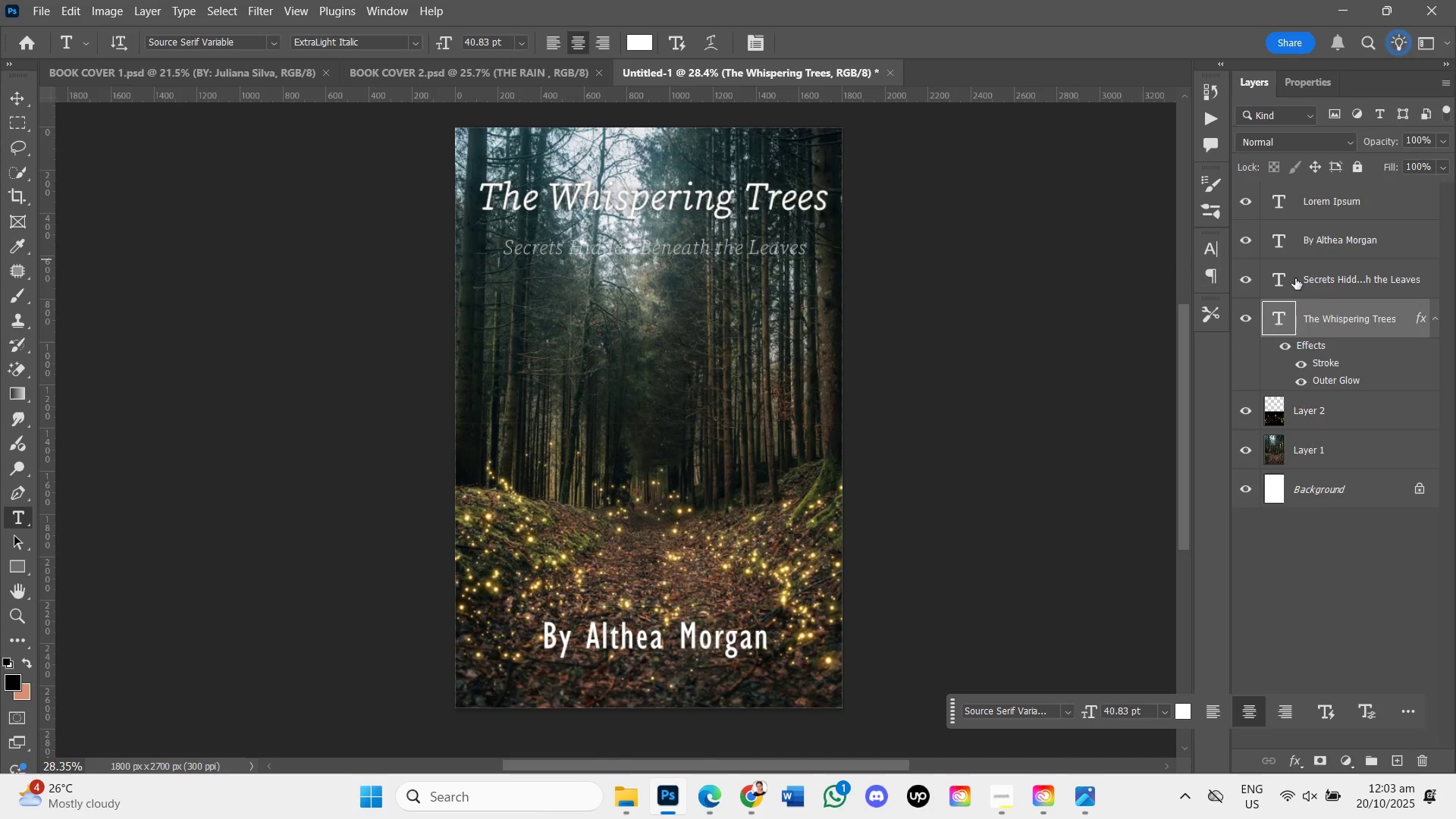 
left_click([1338, 277])
 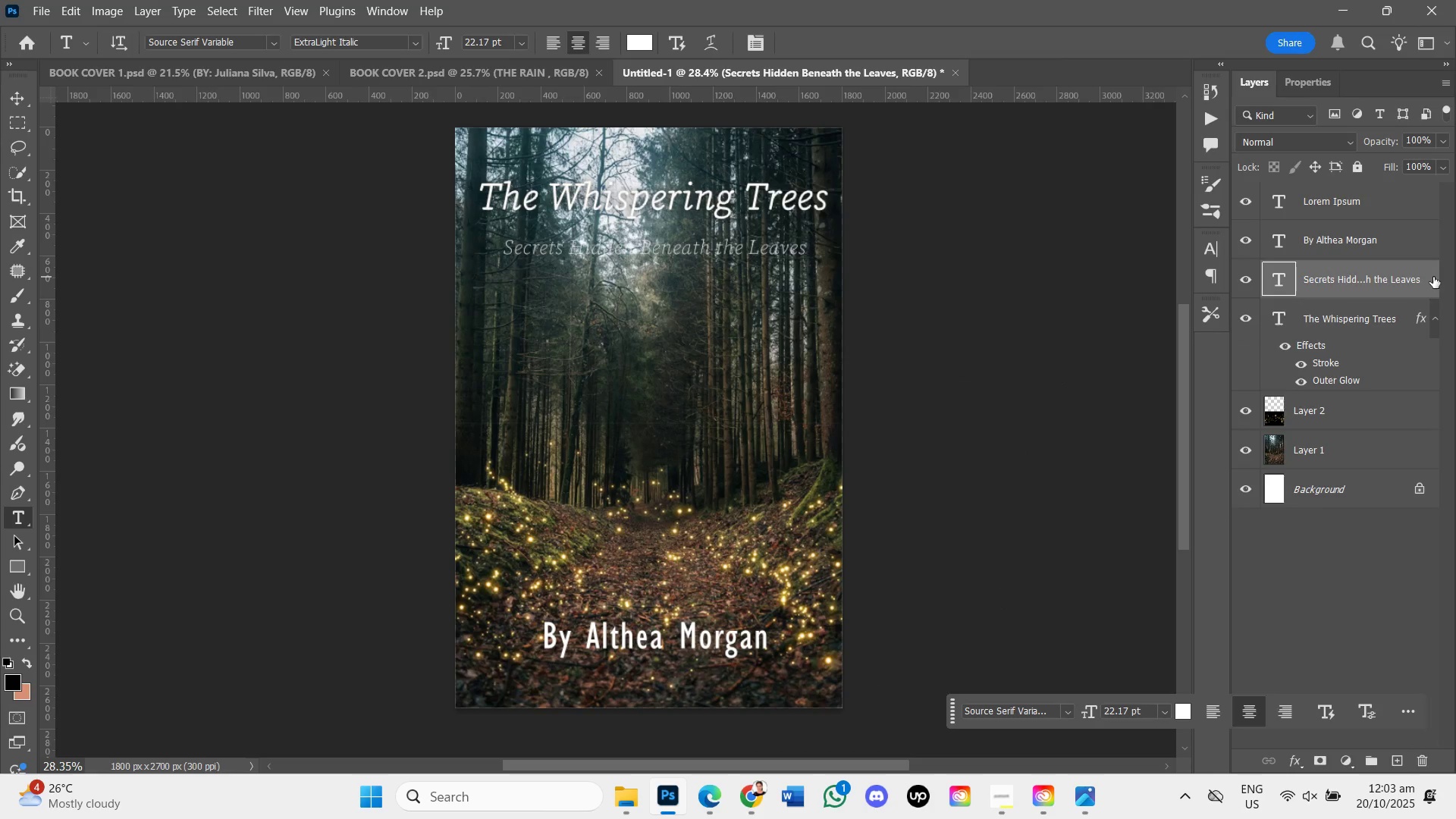 
double_click([1433, 277])
 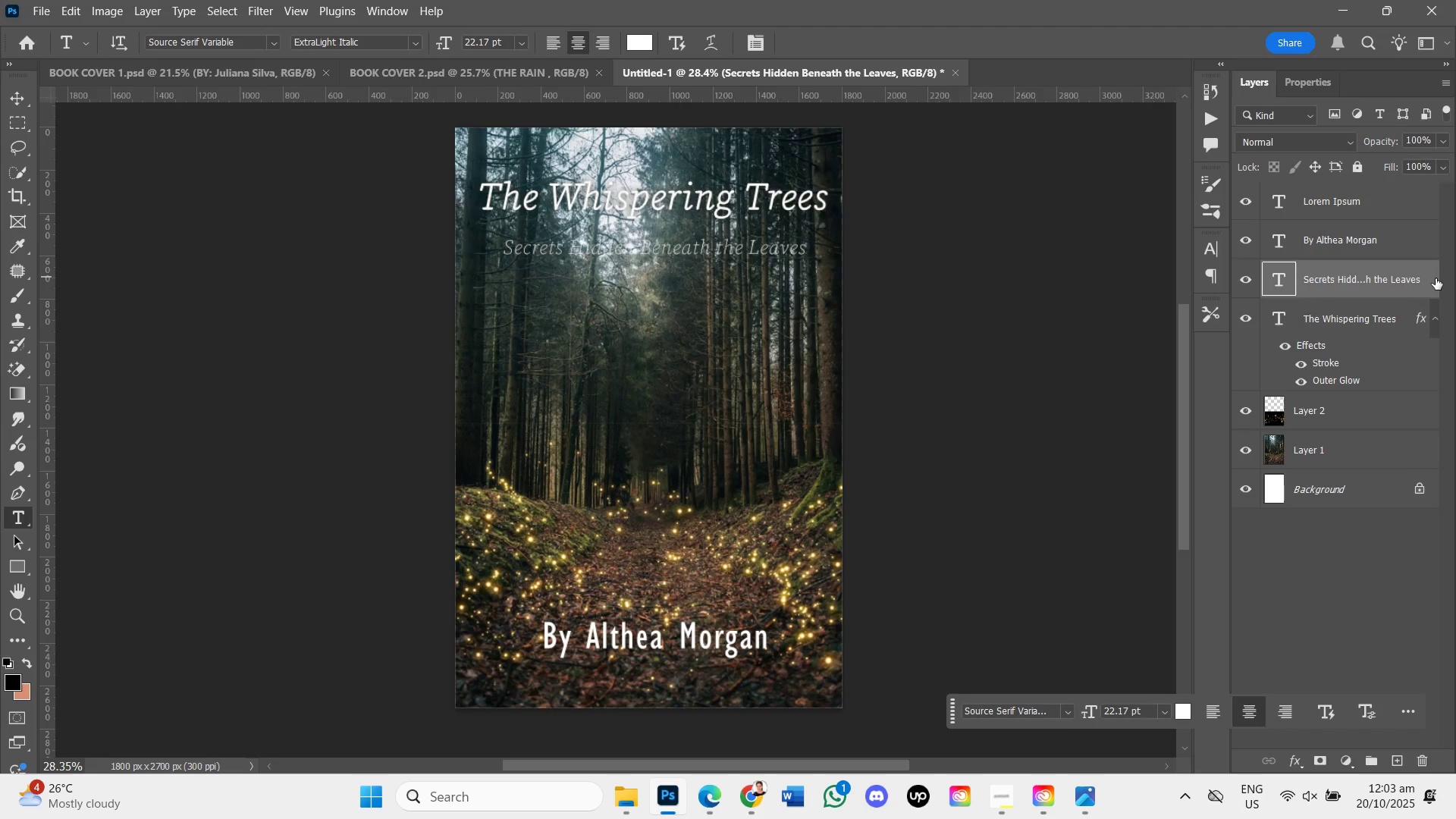 
double_click([1436, 278])
 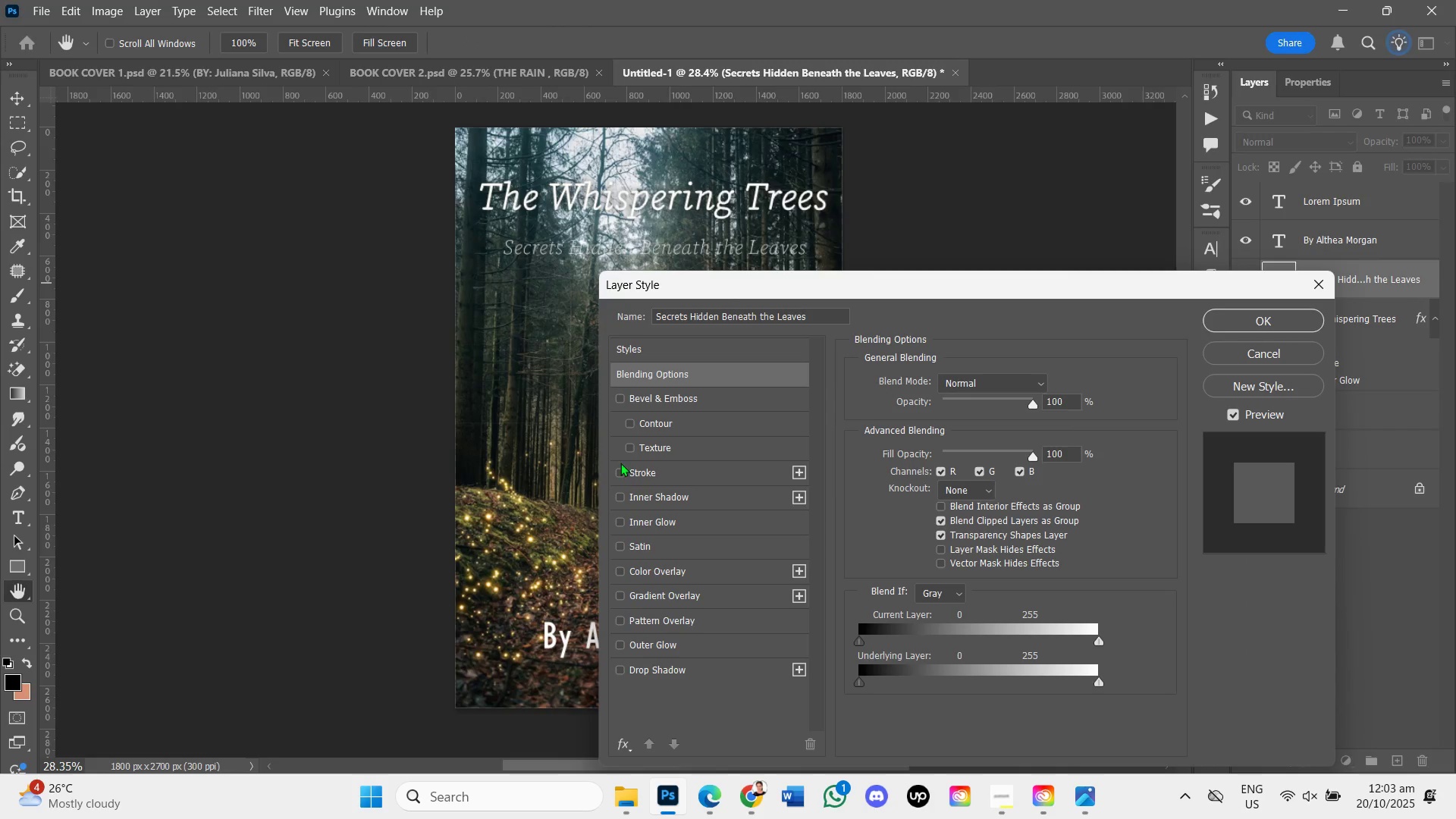 
left_click([620, 468])
 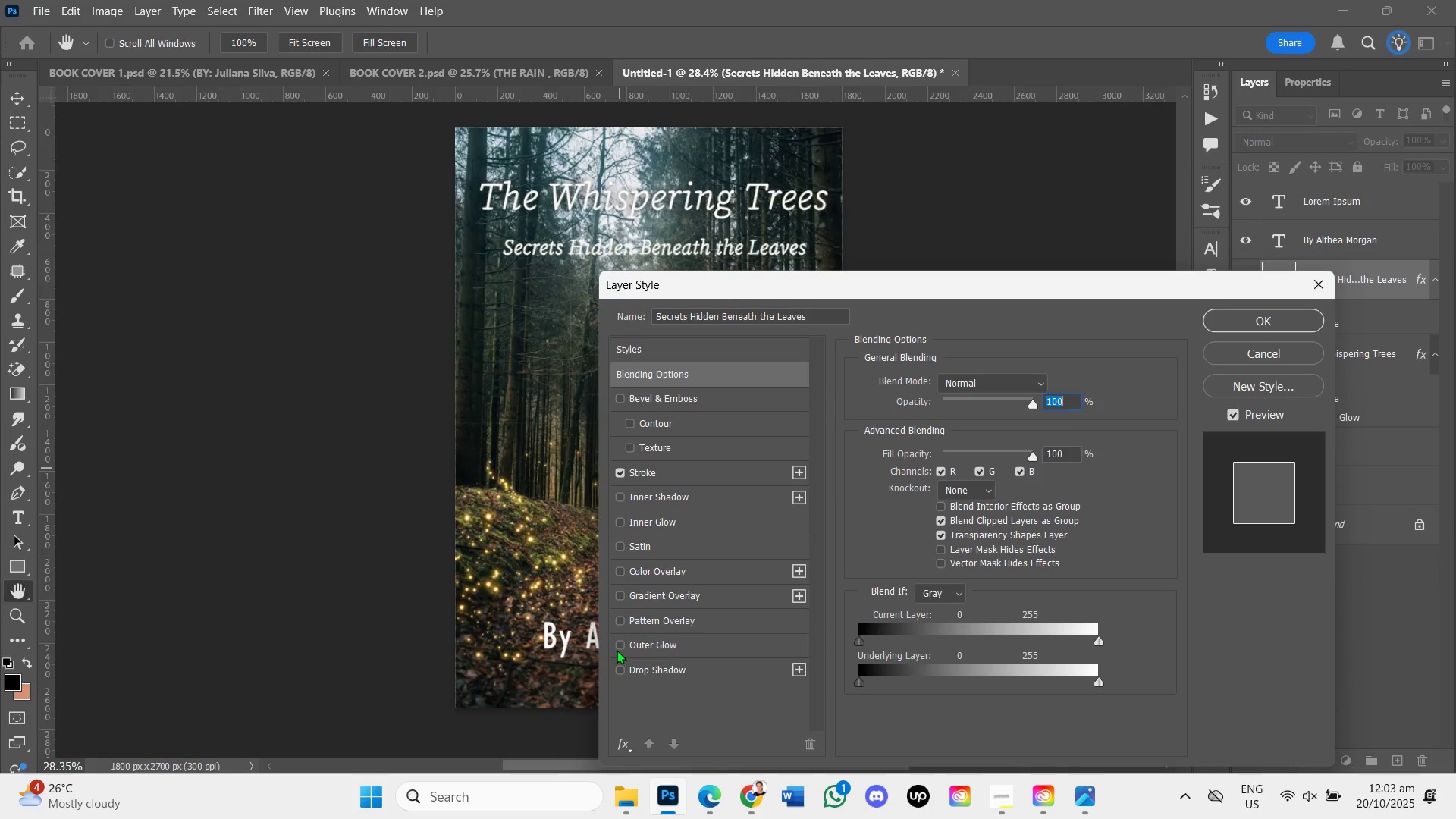 
left_click([620, 641])
 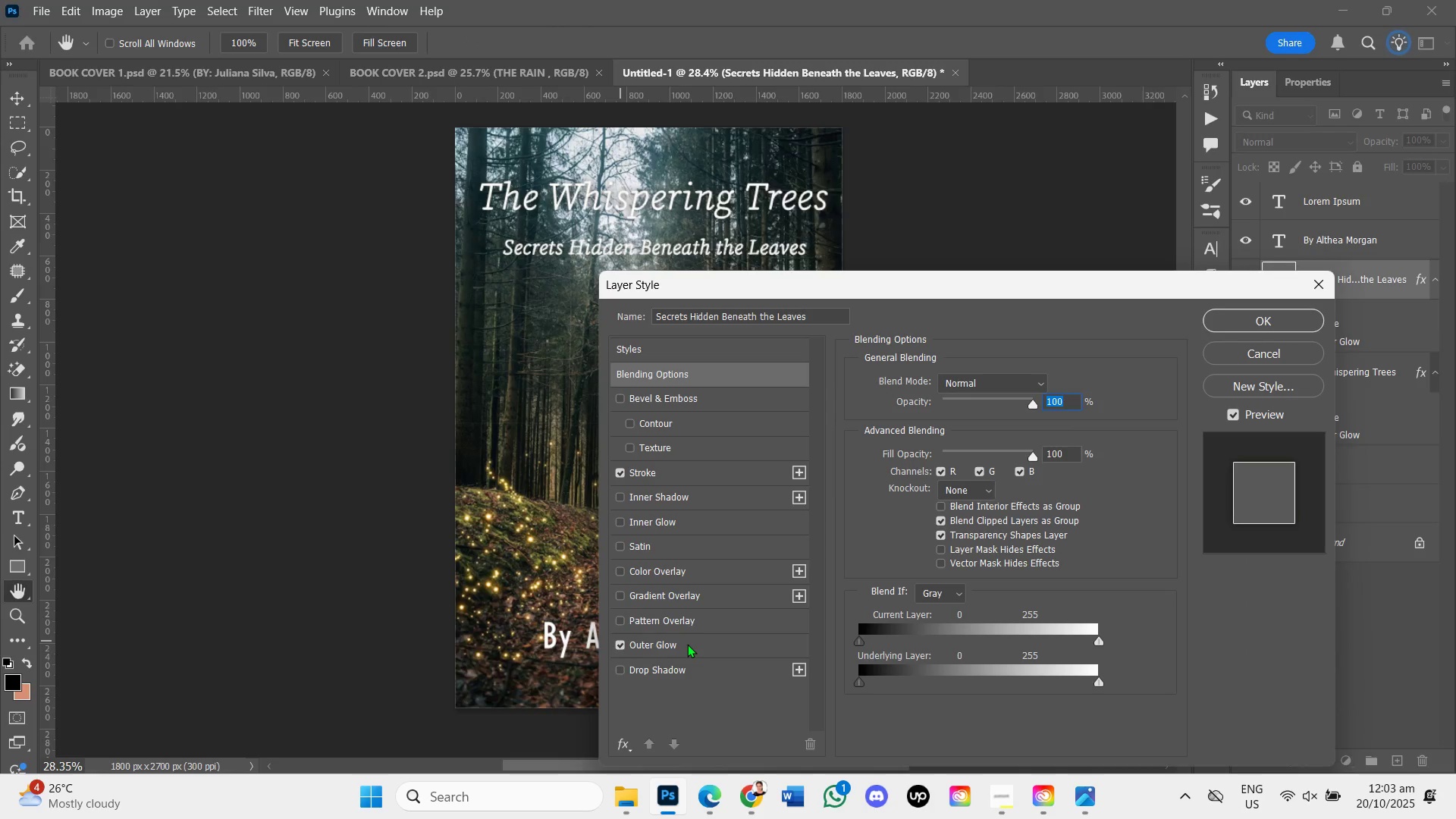 
double_click([687, 644])
 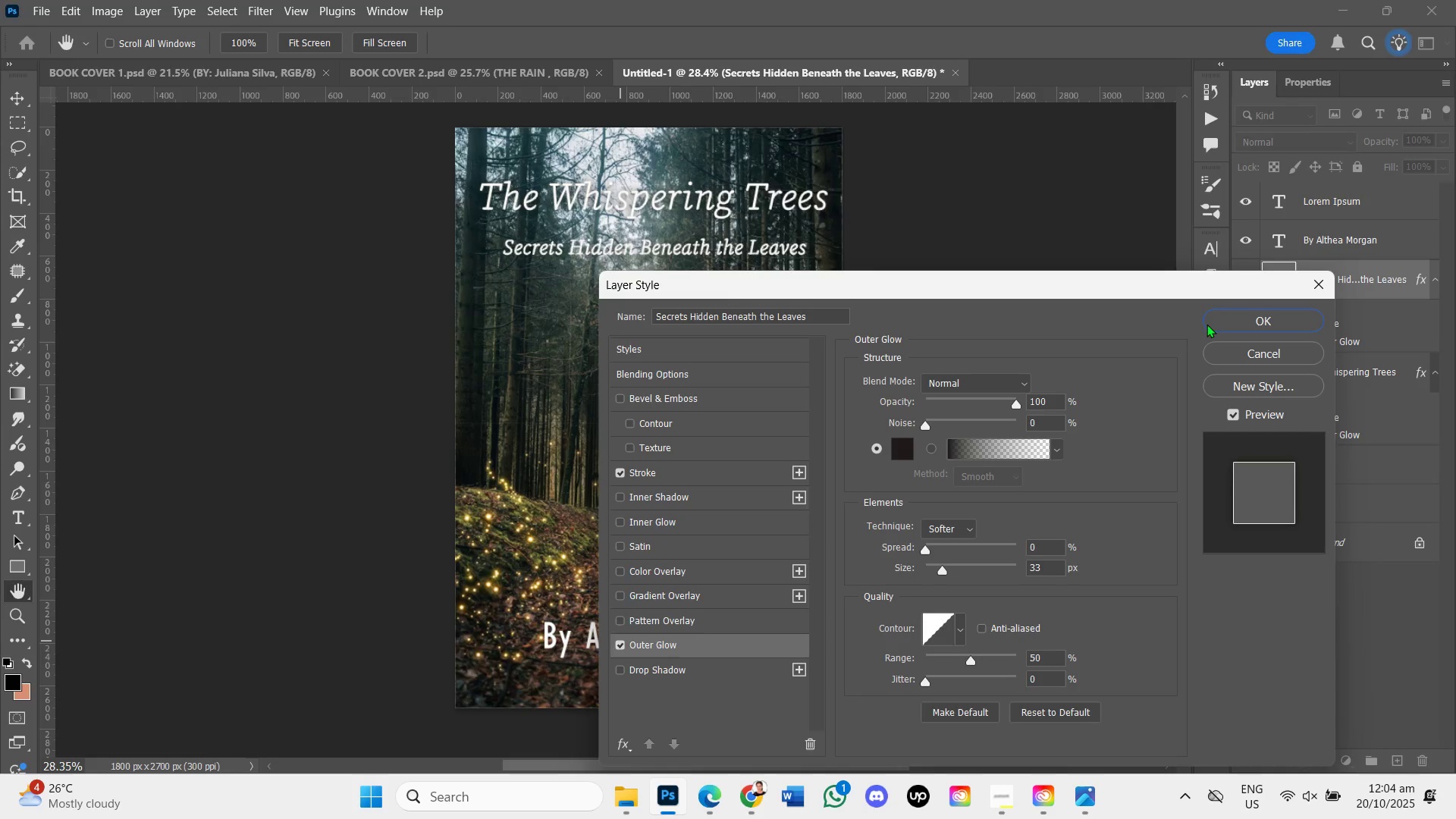 
left_click([1278, 317])
 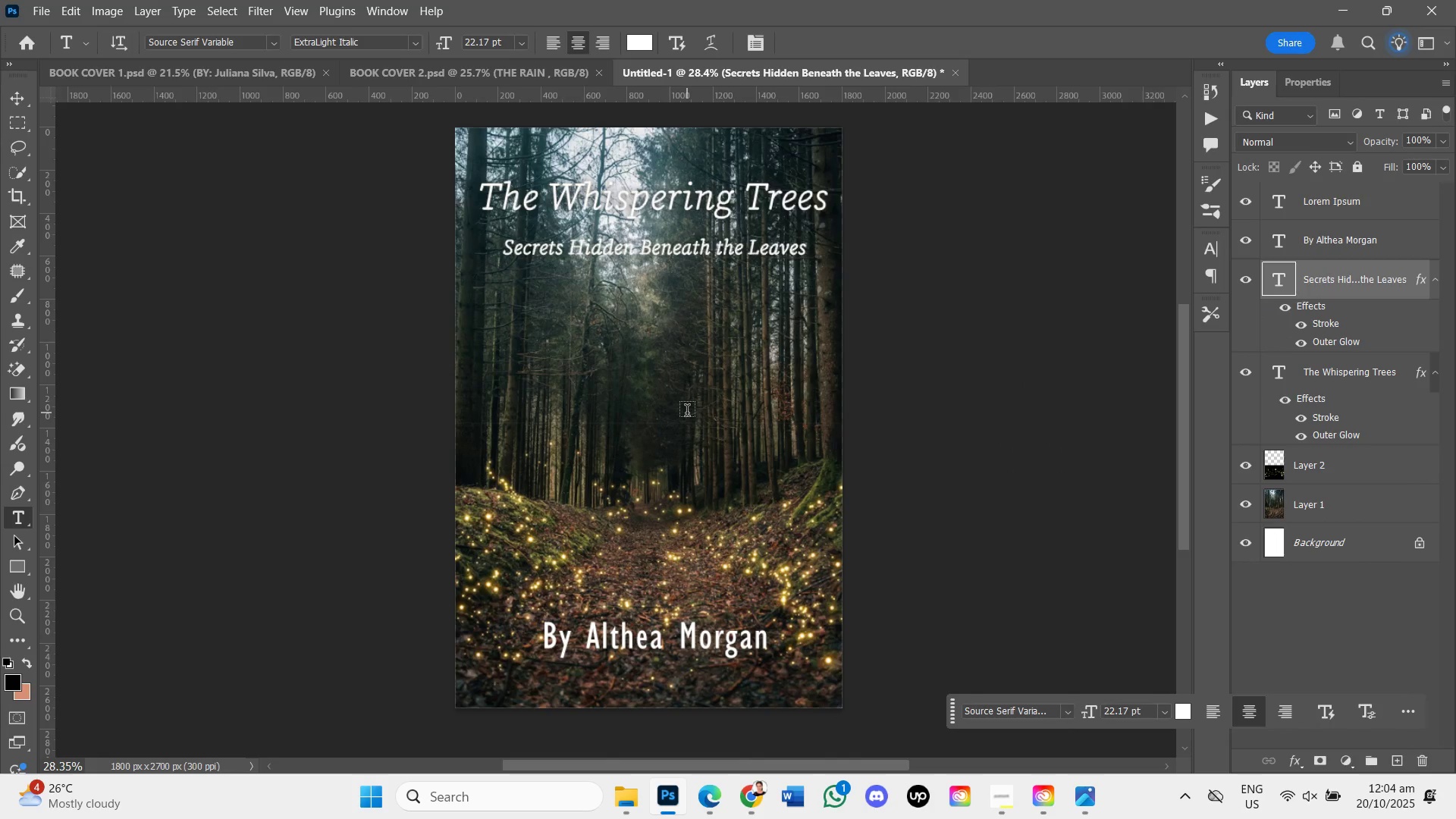 
scroll: coordinate [686, 413], scroll_direction: down, amount: 1.0
 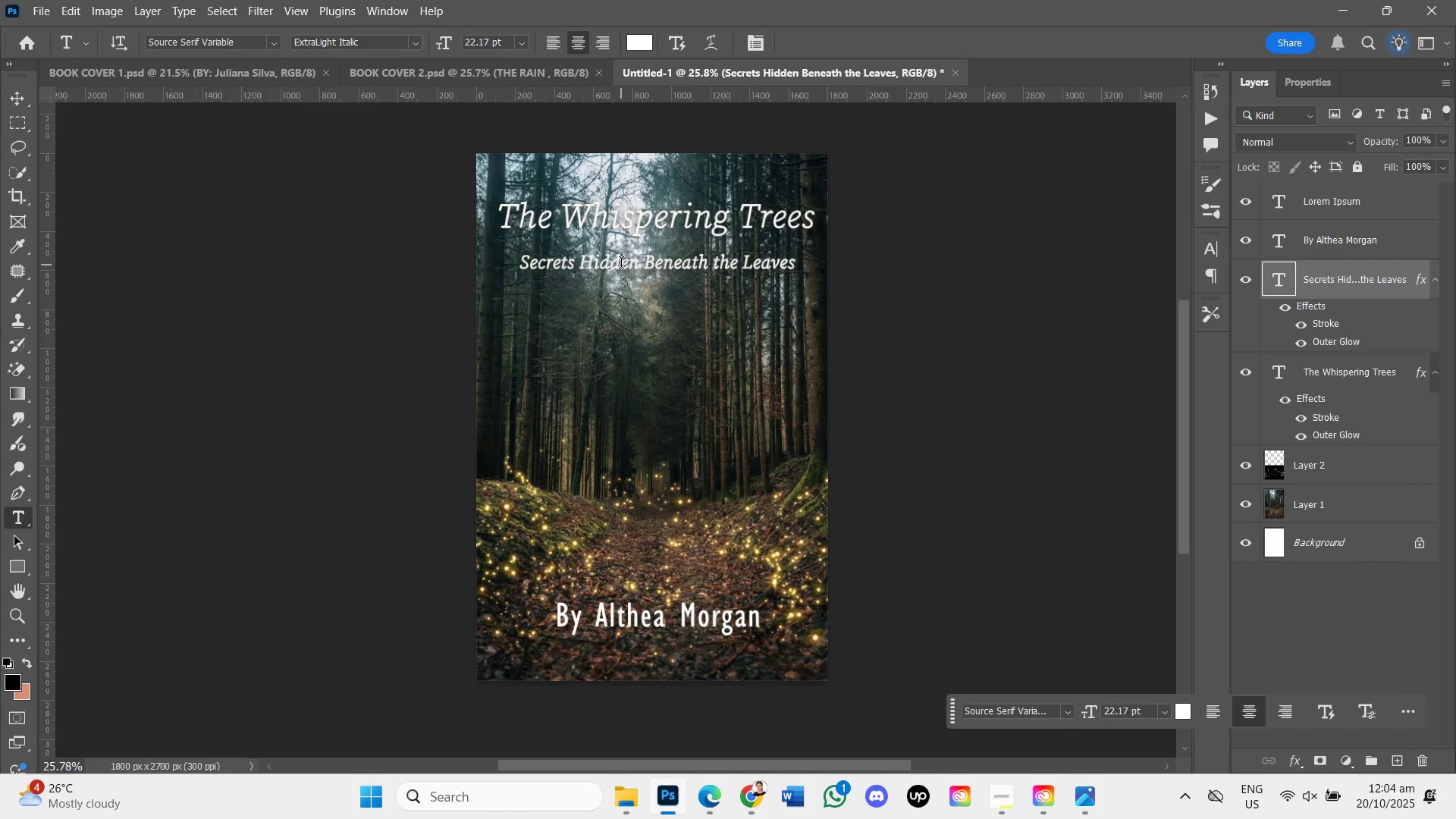 
wait(6.2)
 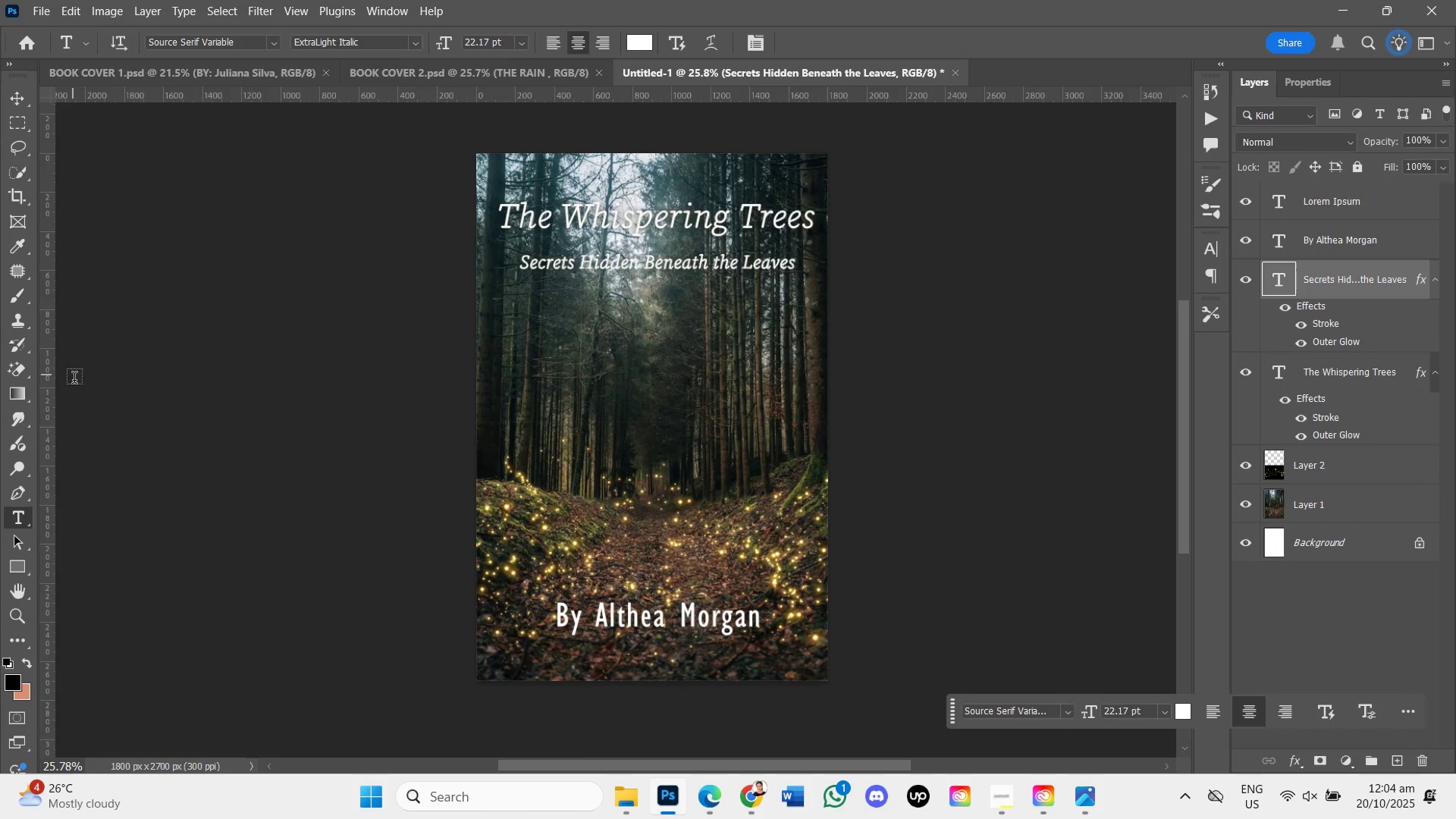 
key(Control+T)
 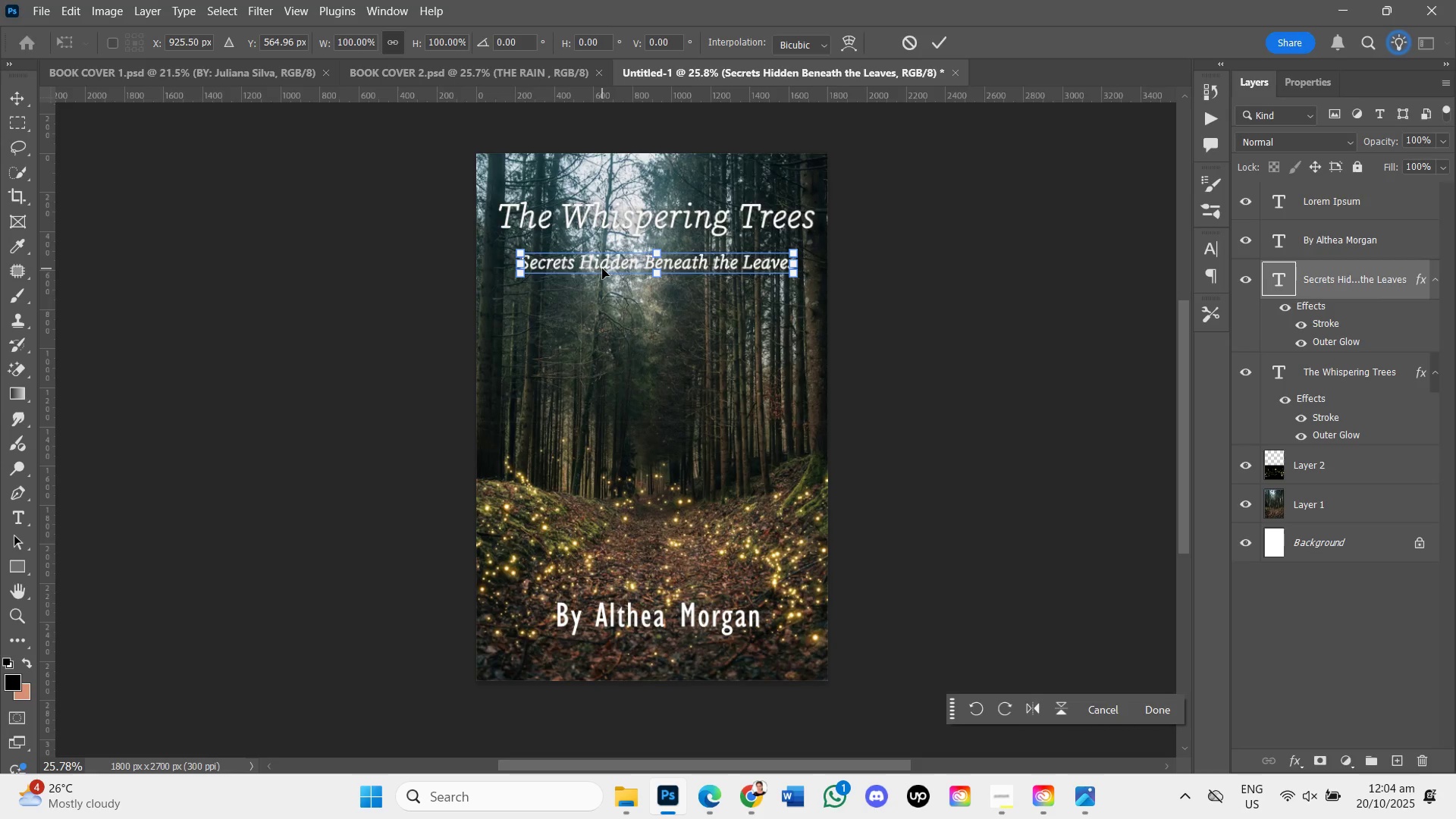 
left_click_drag(start_coordinate=[602, 268], to_coordinate=[603, 315])
 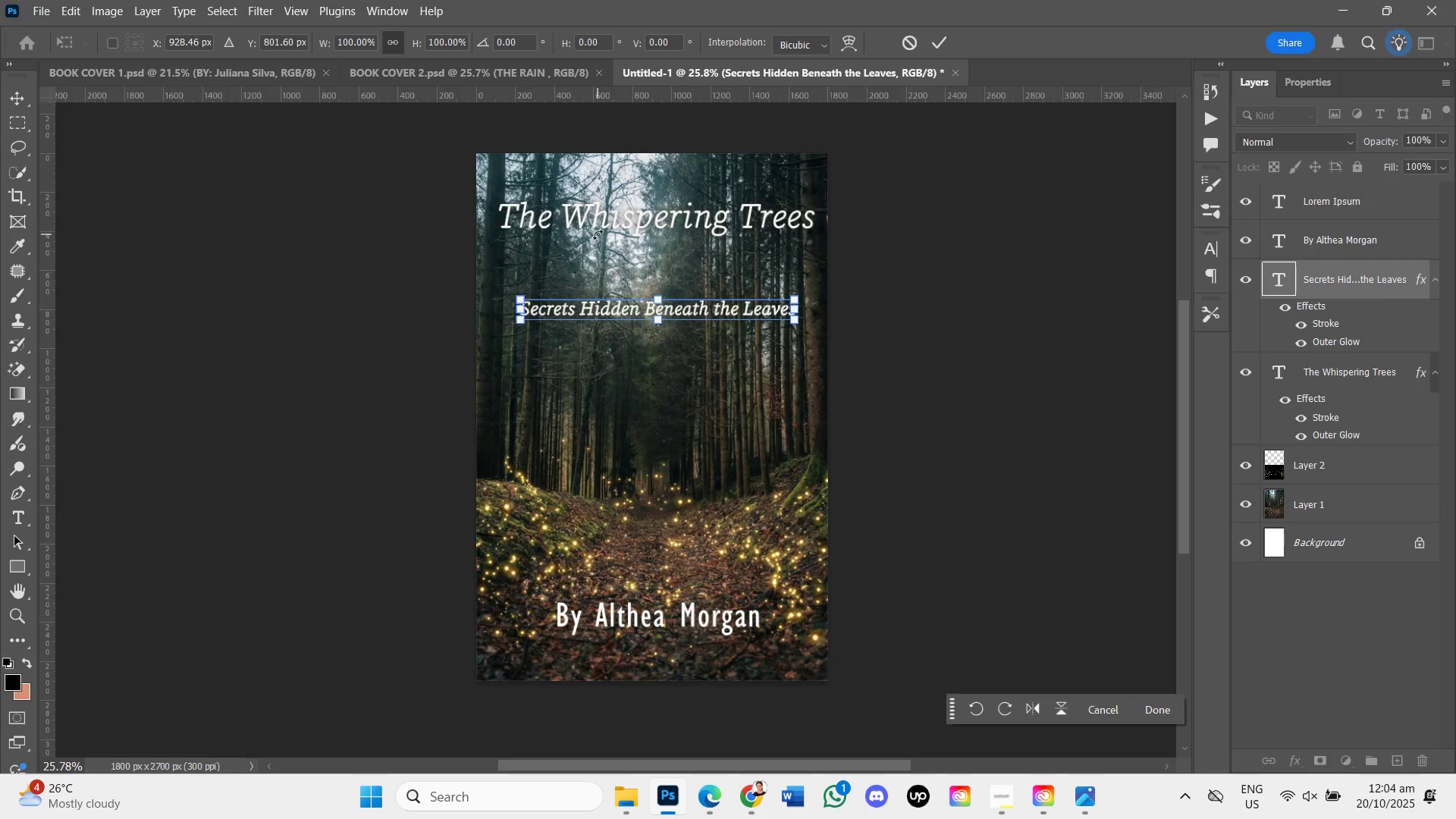 
left_click([601, 224])
 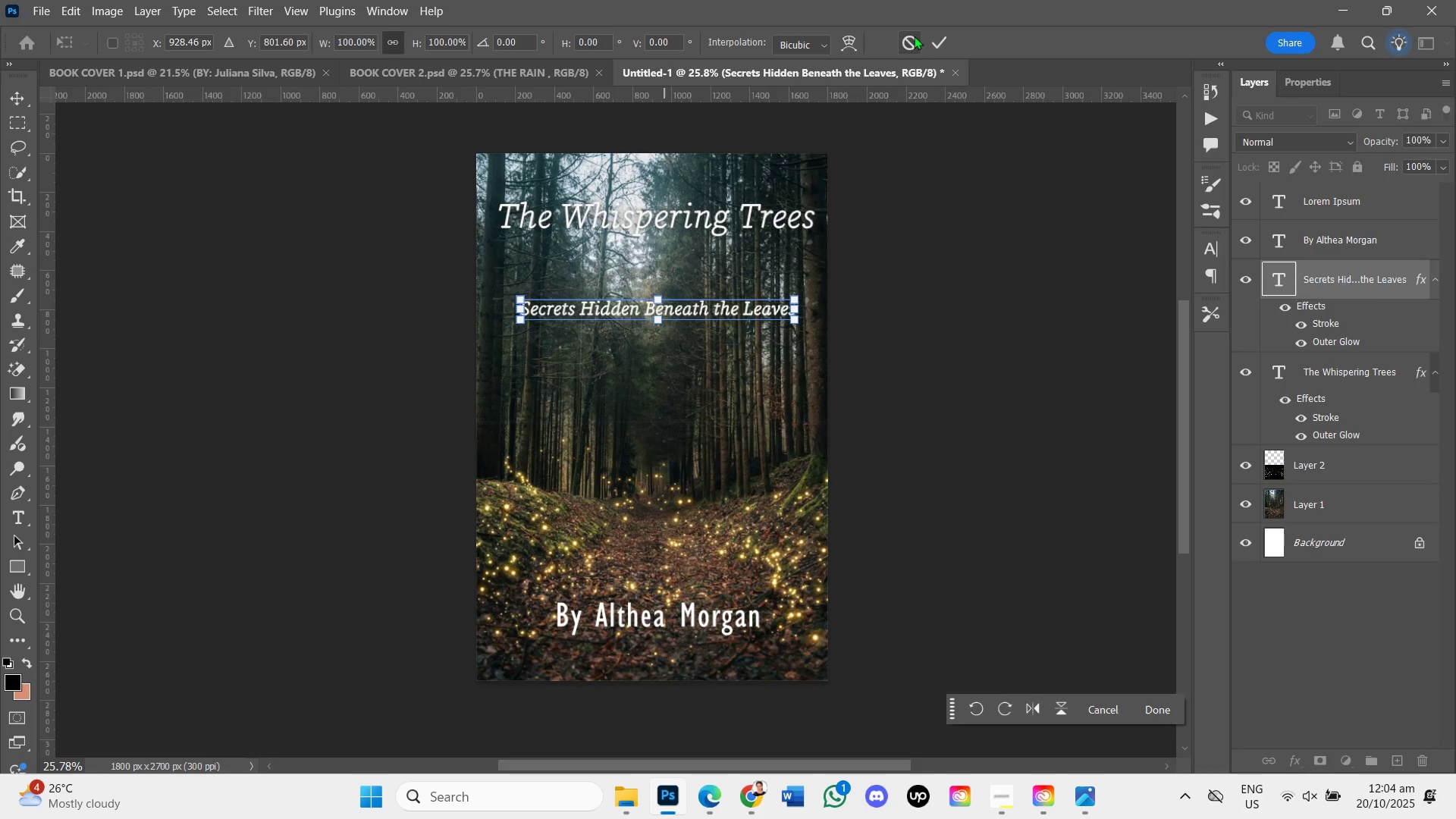 
left_click([932, 40])
 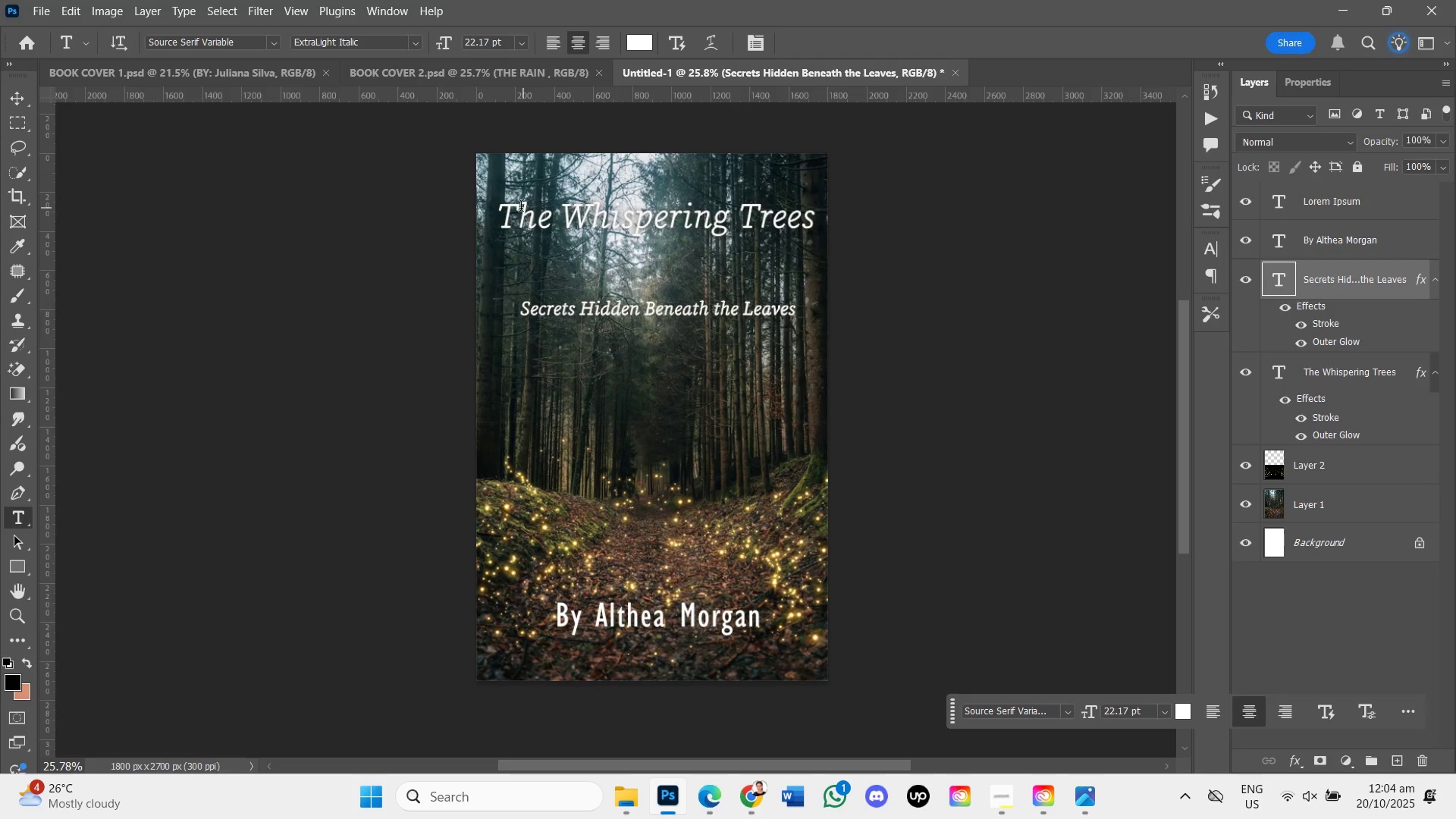 
left_click([504, 207])
 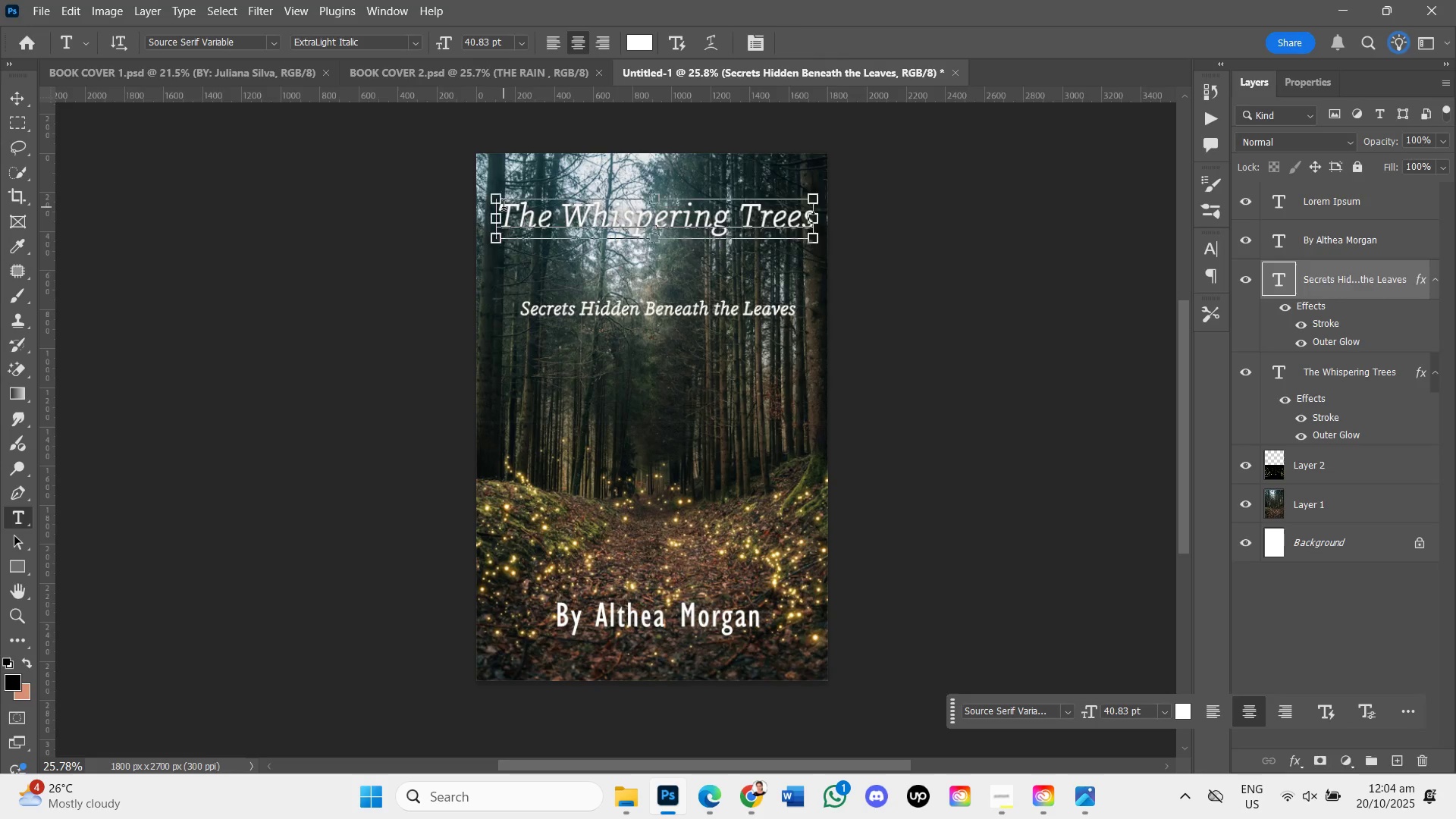 
key(Control+T)
 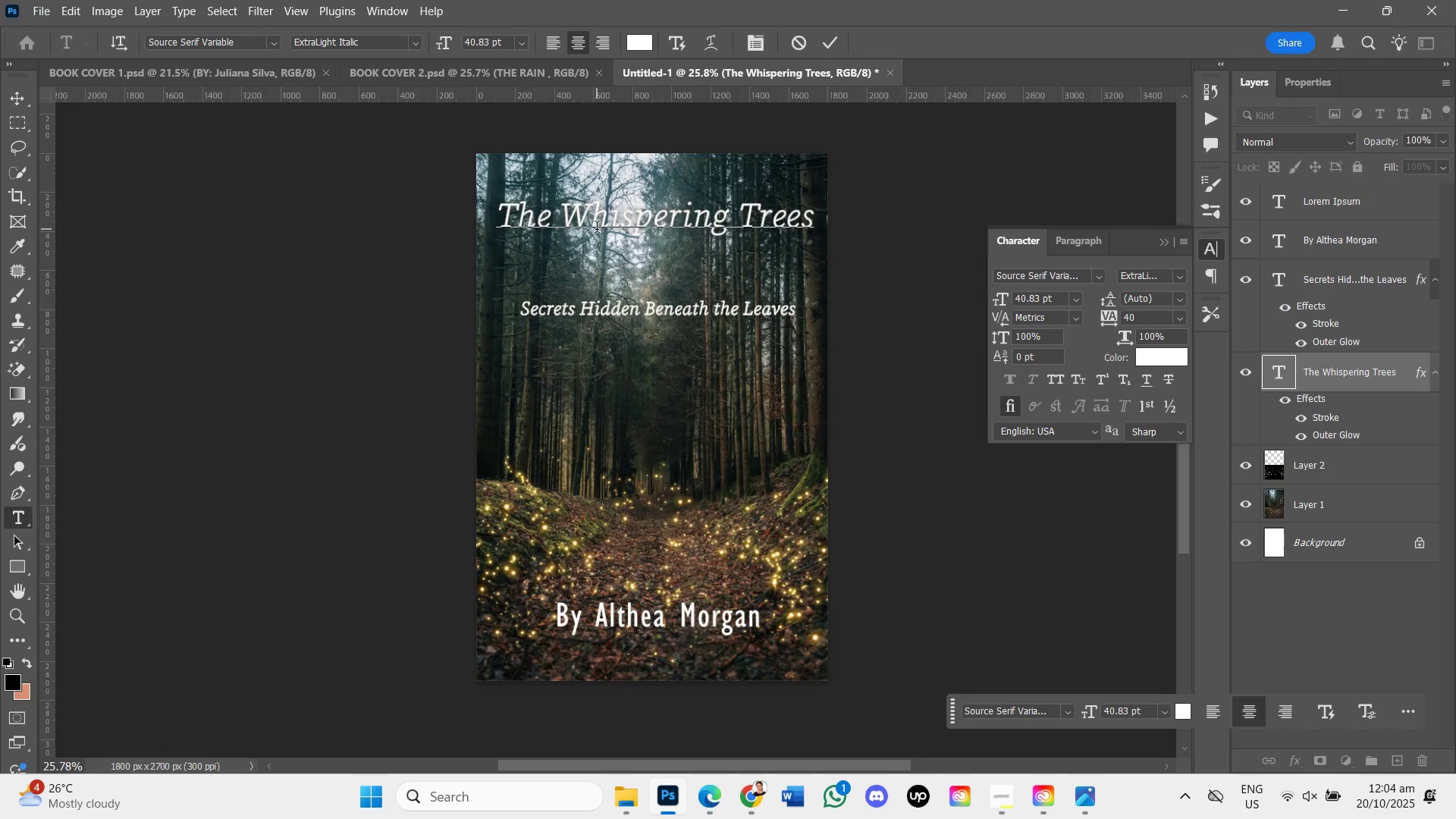 
hold_key(key=ControlLeft, duration=0.53)
 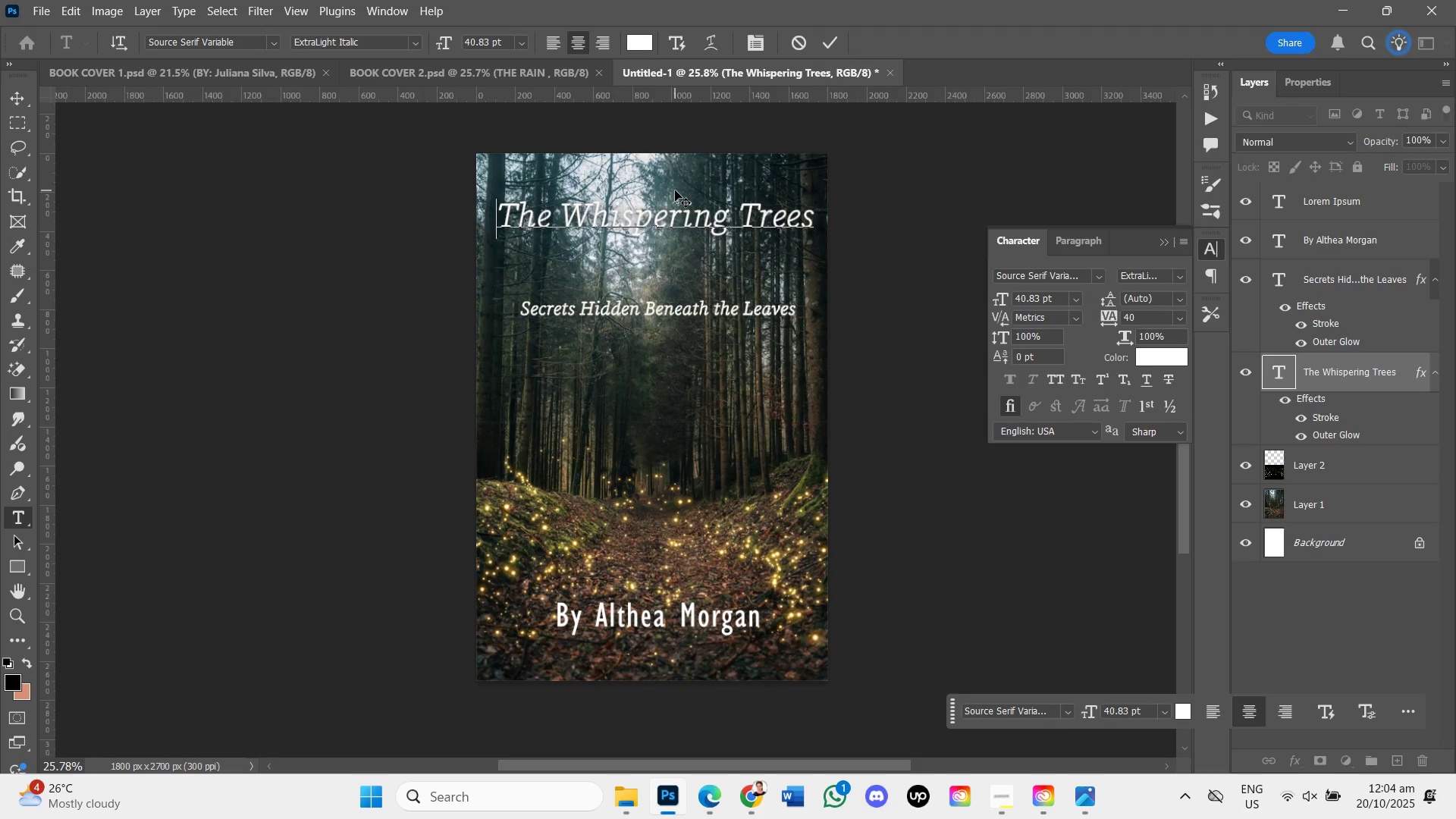 
hold_key(key=ControlLeft, duration=9.16)
left_click([1160, 241])
 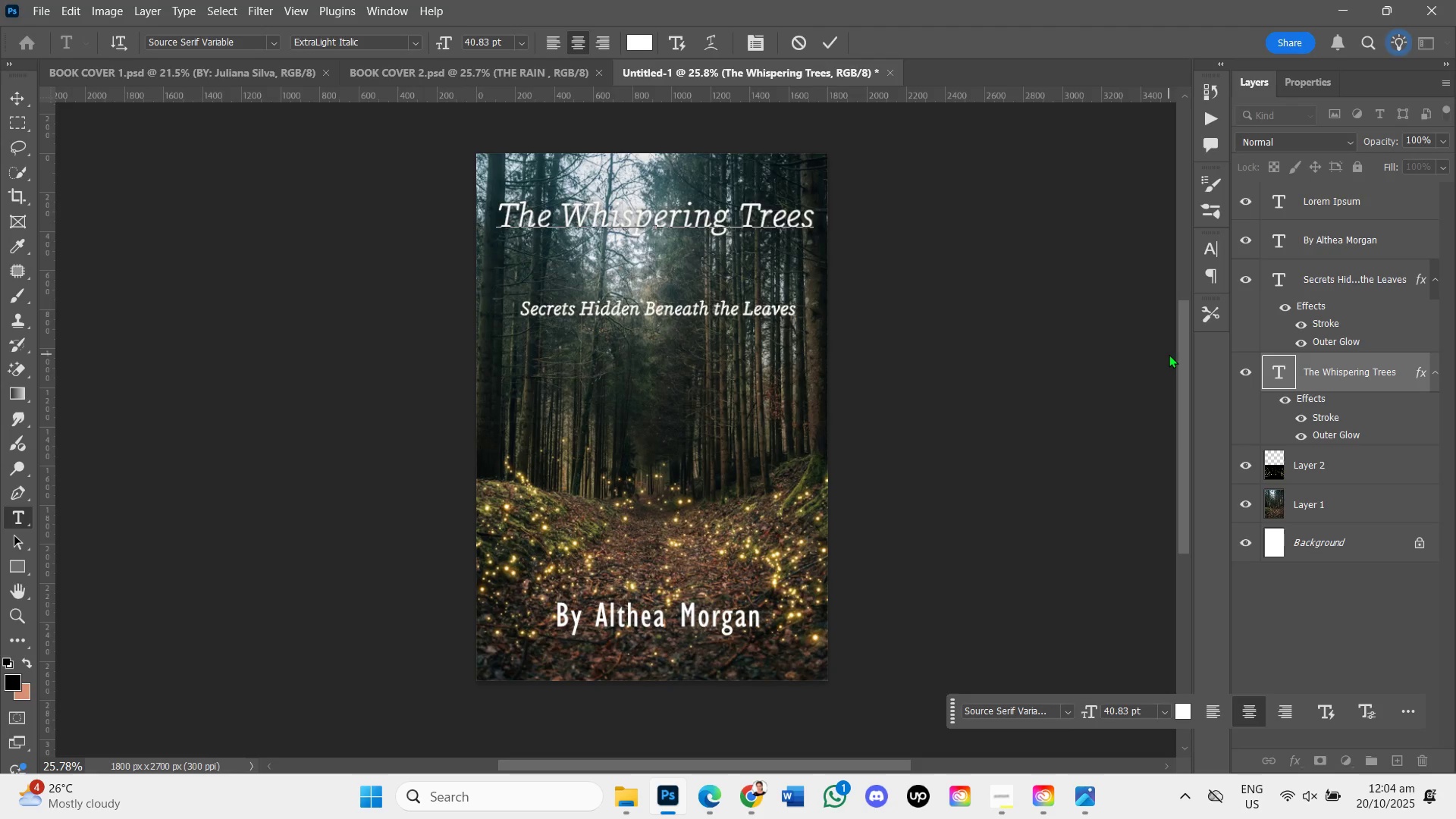 
left_click([1360, 372])
 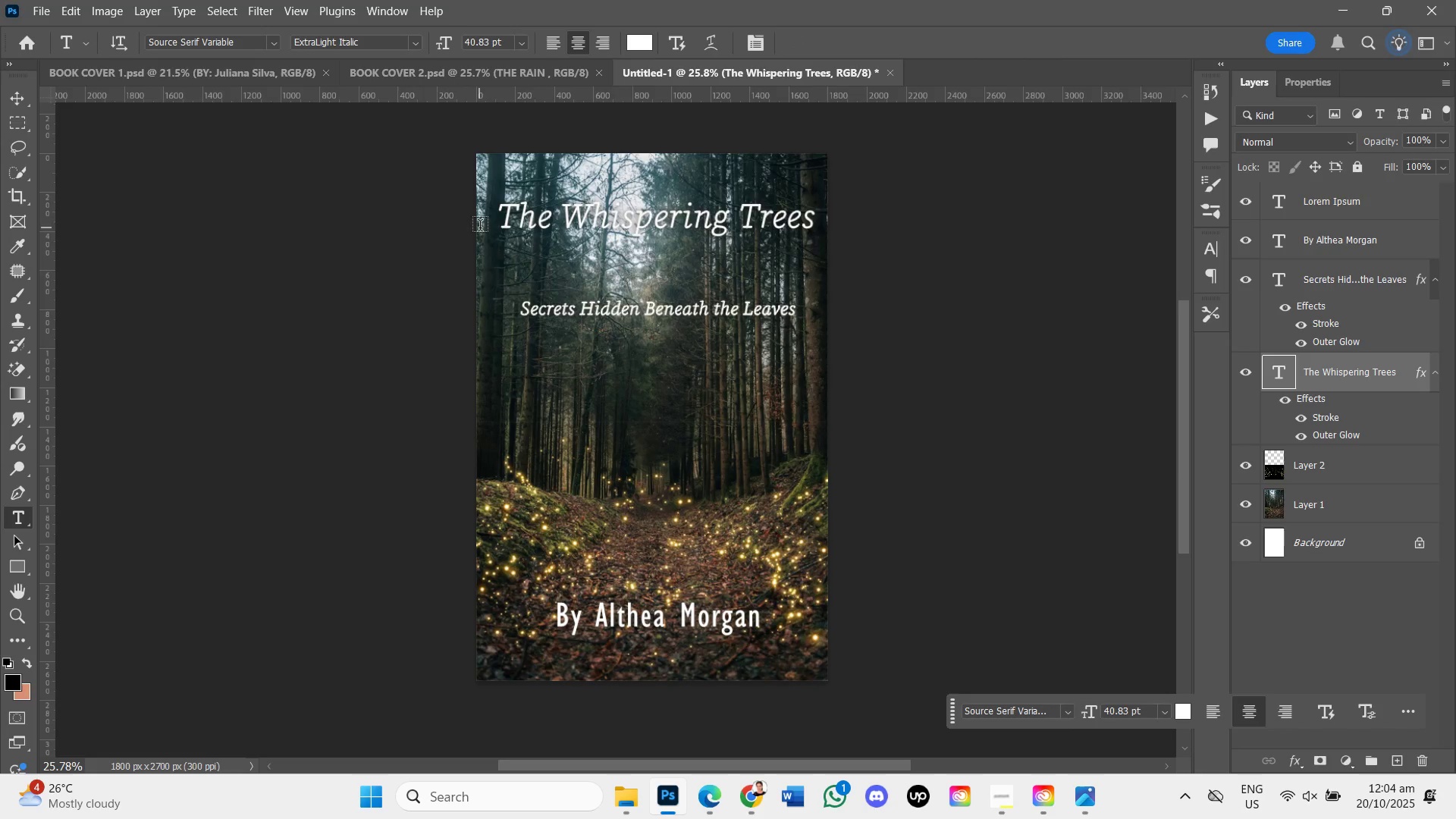 
key(Control+T)
 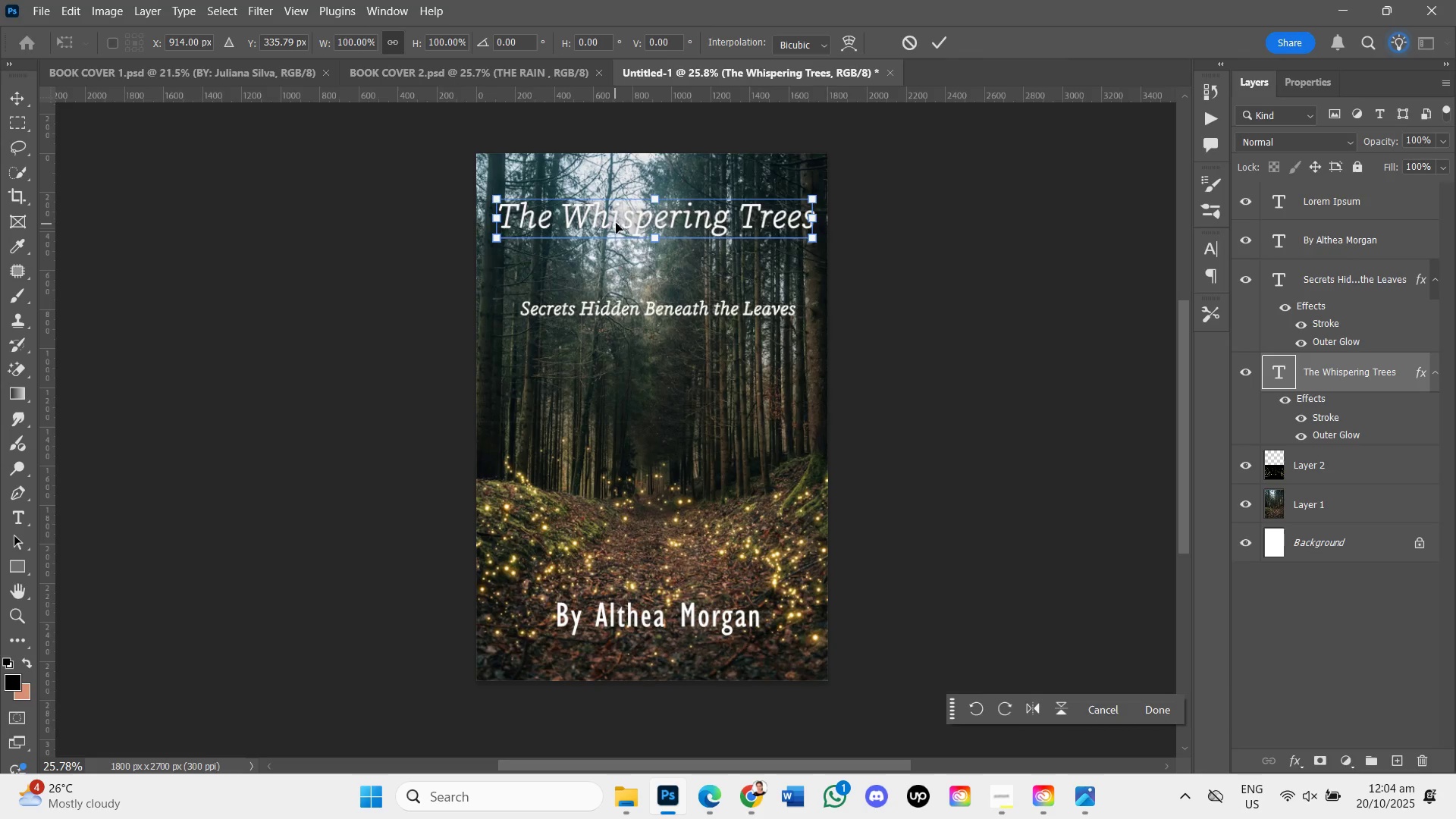 
left_click_drag(start_coordinate=[617, 218], to_coordinate=[619, 260])
 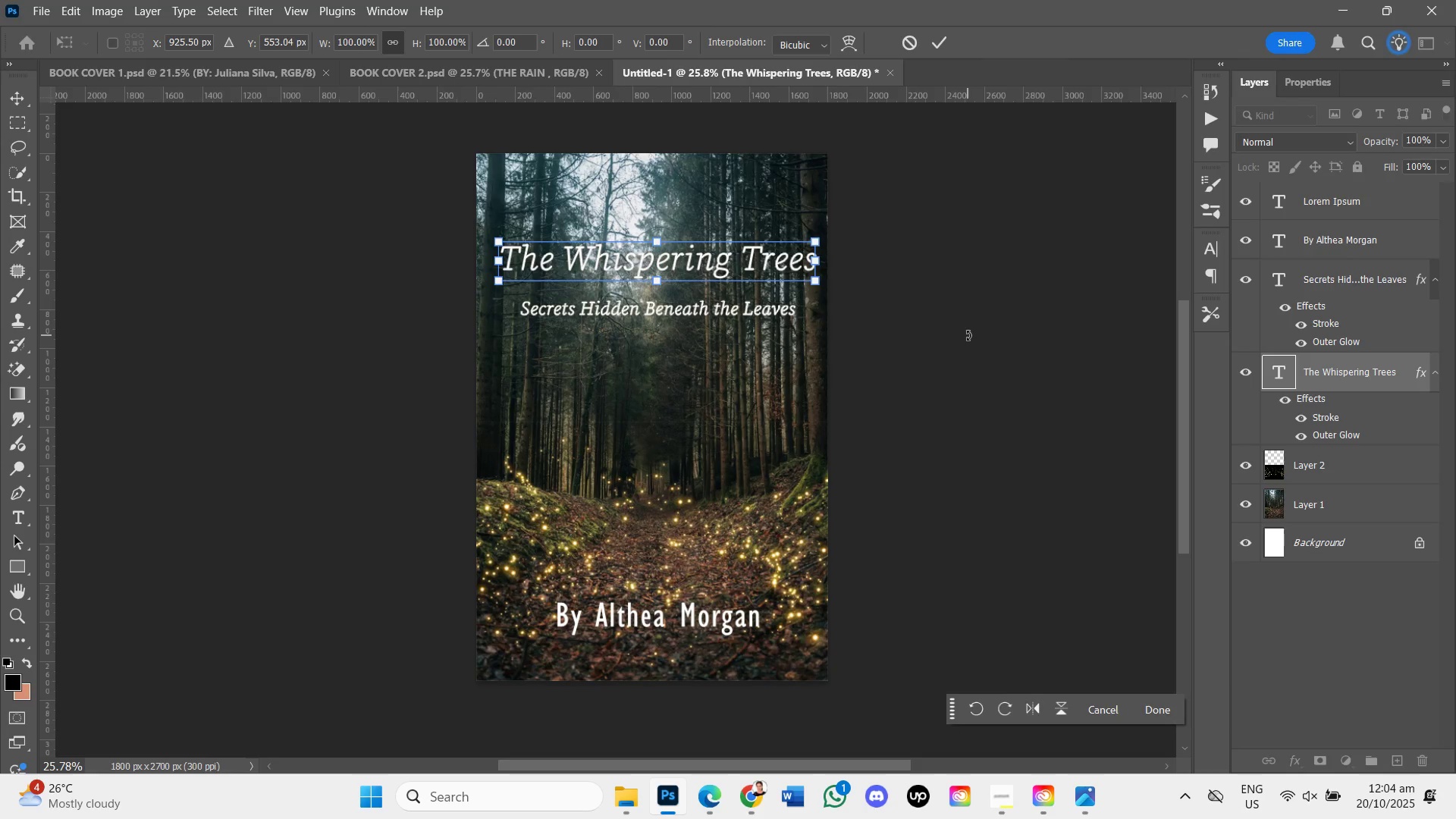 
key(Enter)
 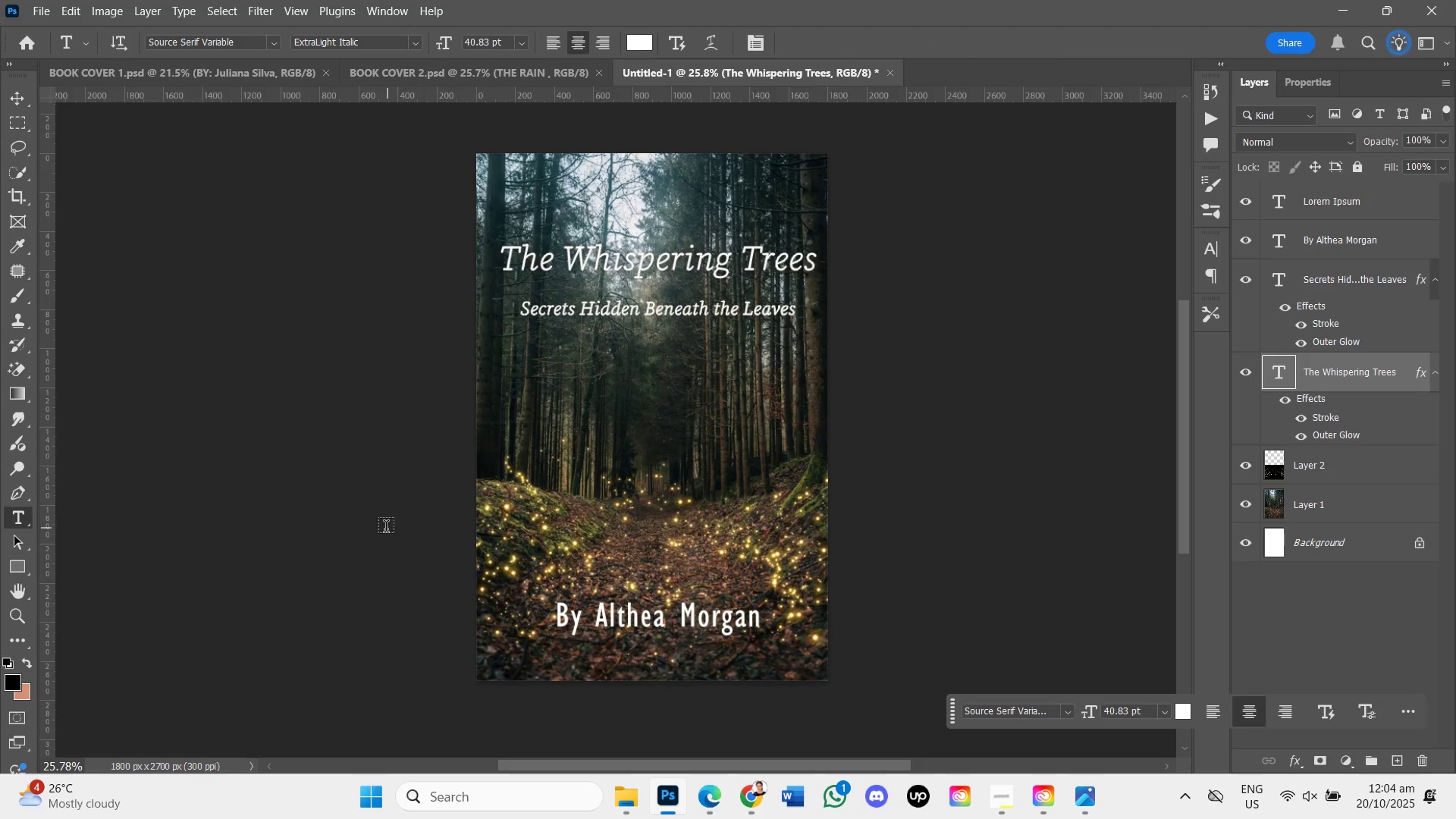 
key(Control+Shift+S)
 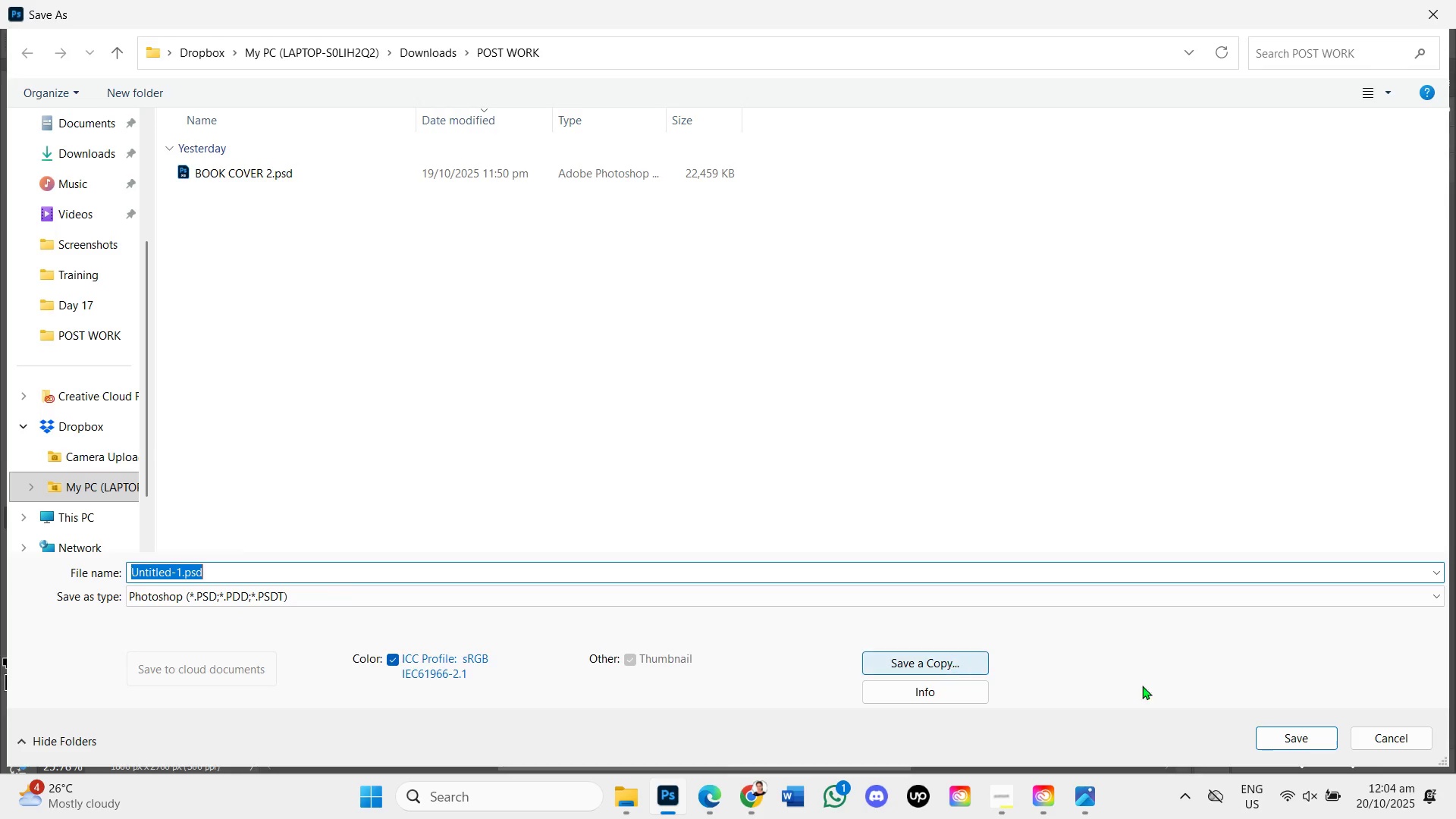 
left_click([1306, 736])
 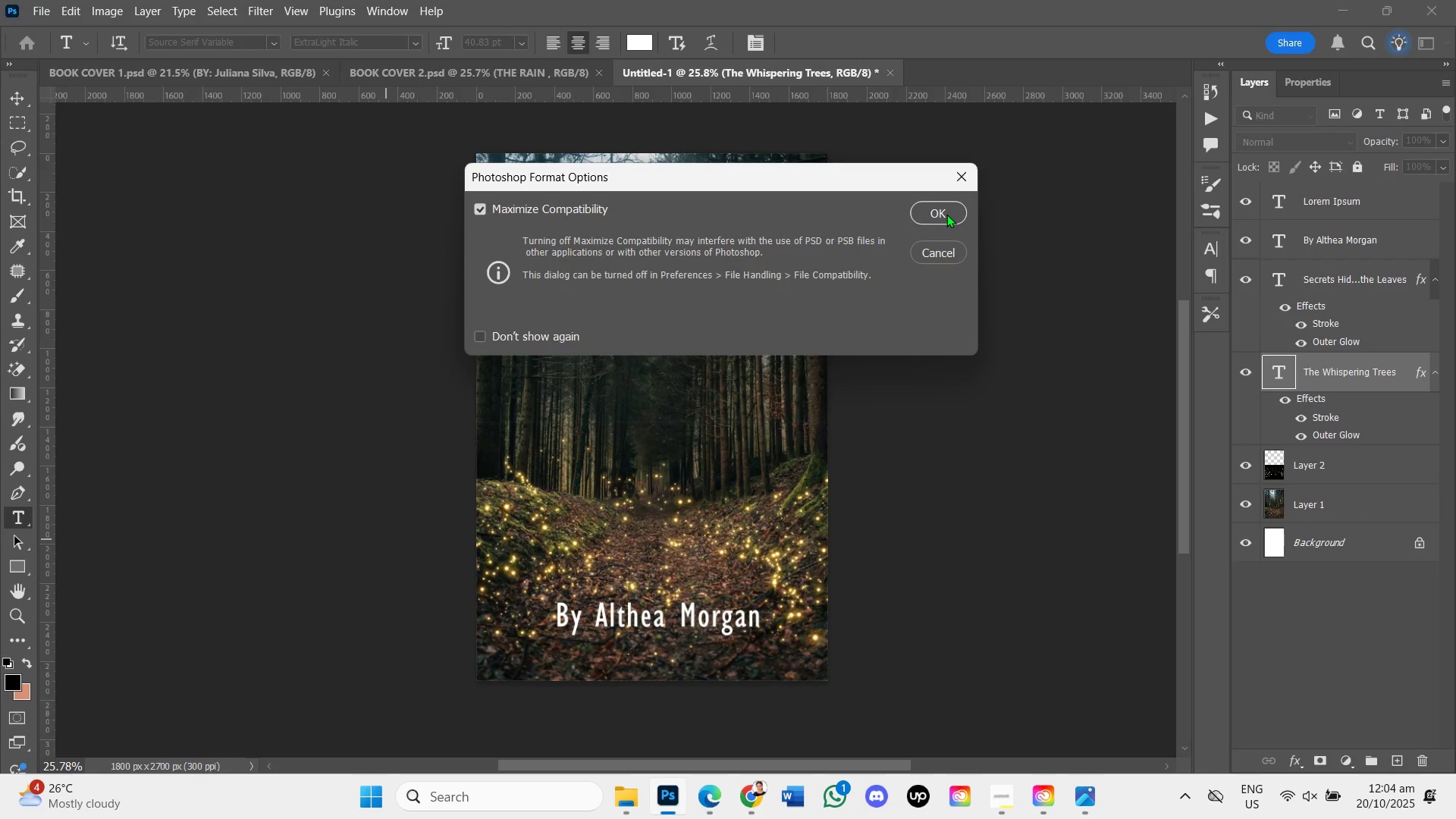 
left_click([946, 214])
 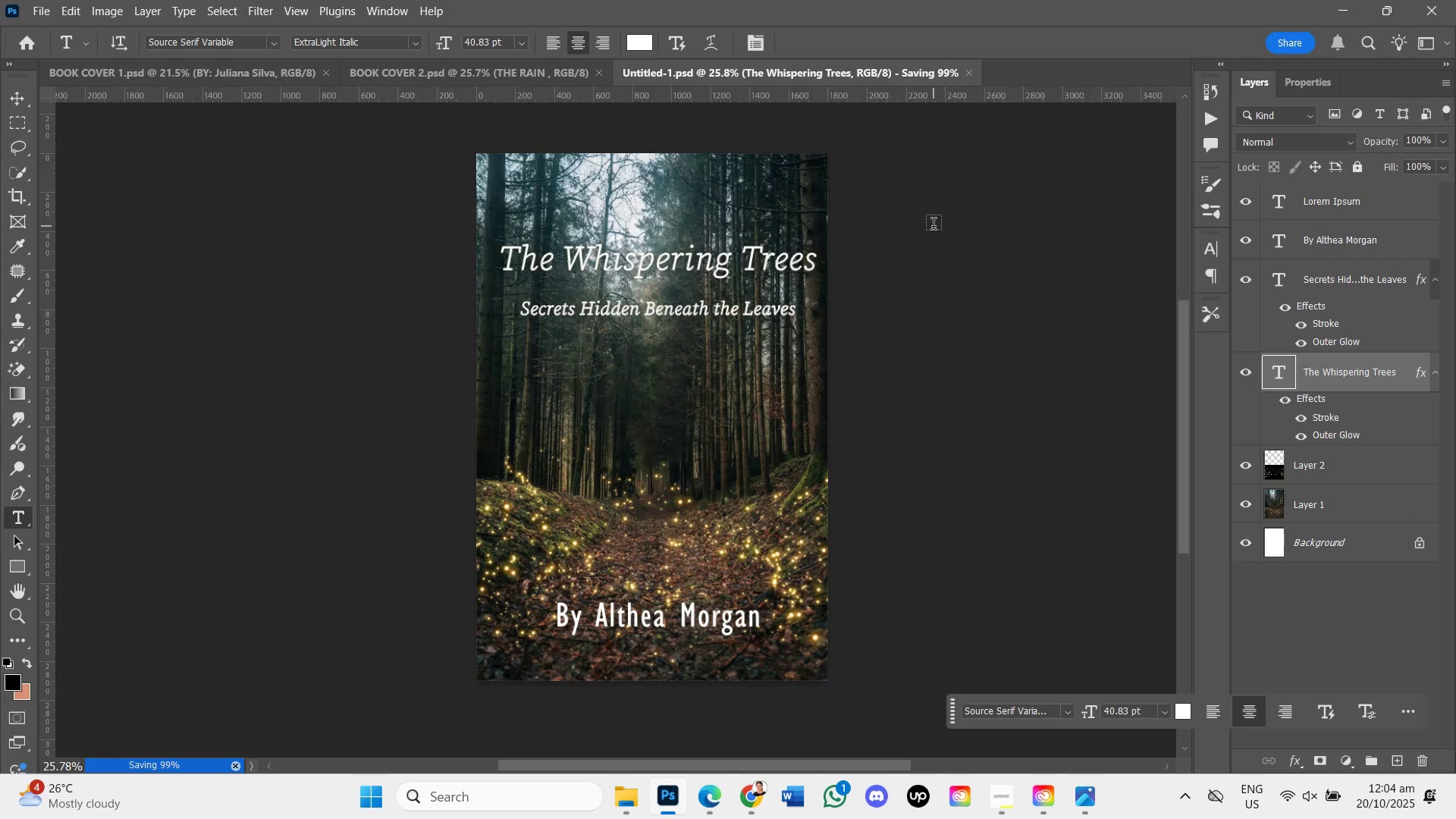 
hold_key(key=ControlLeft, duration=1.5)
 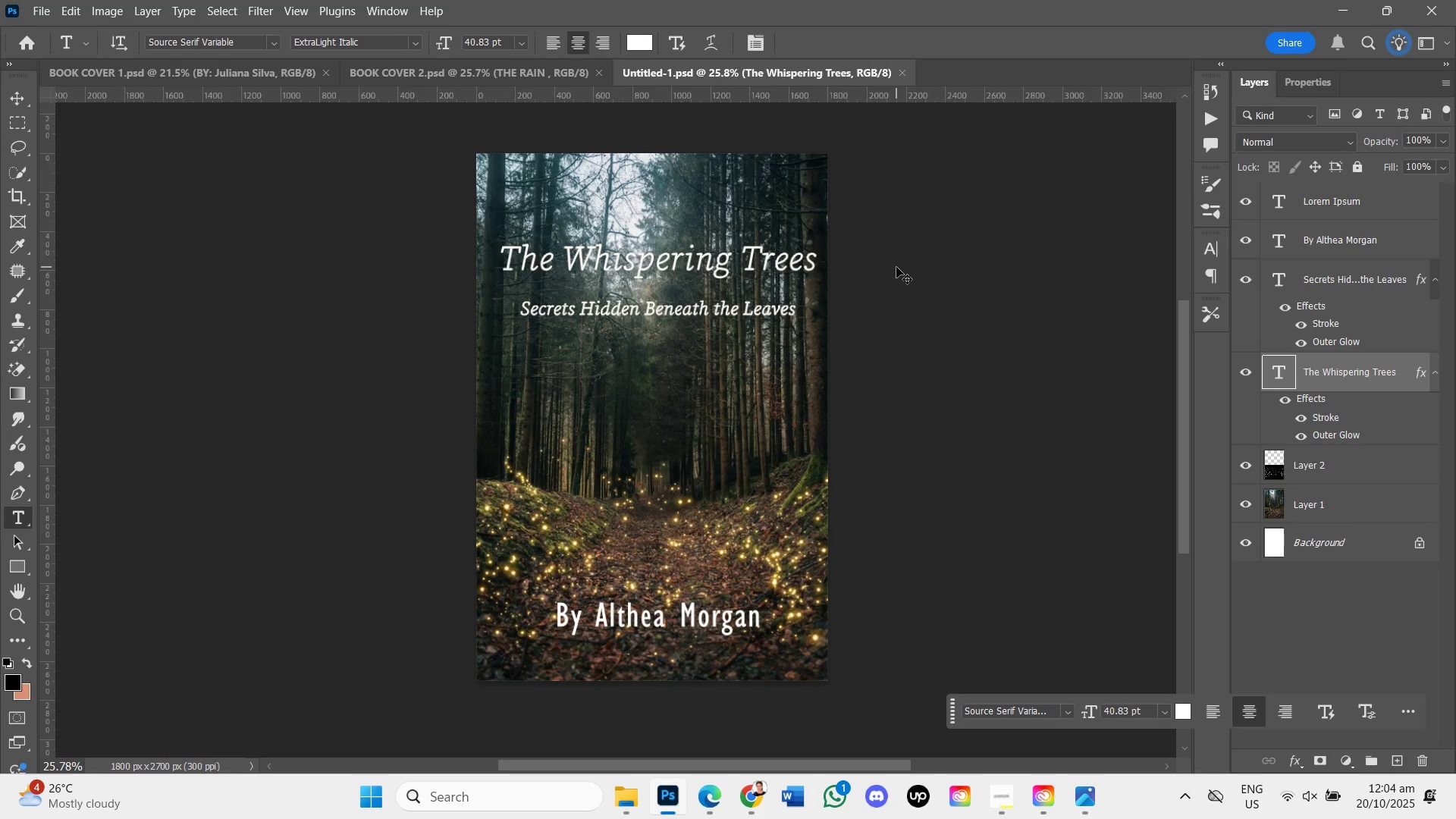 
key(Control+Shift+S)
 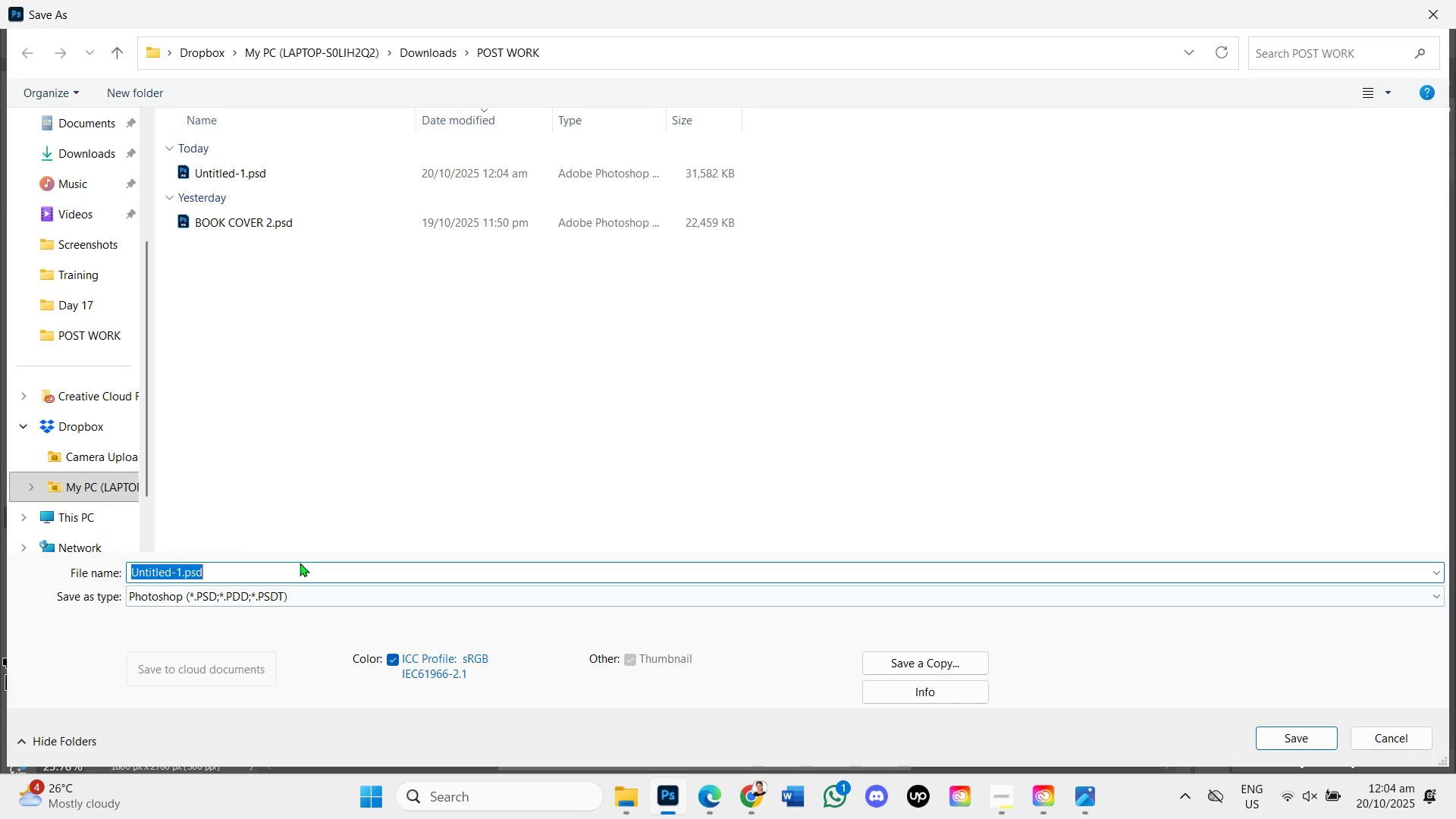 
key(Backspace)
type(BOOK COVER 3)
 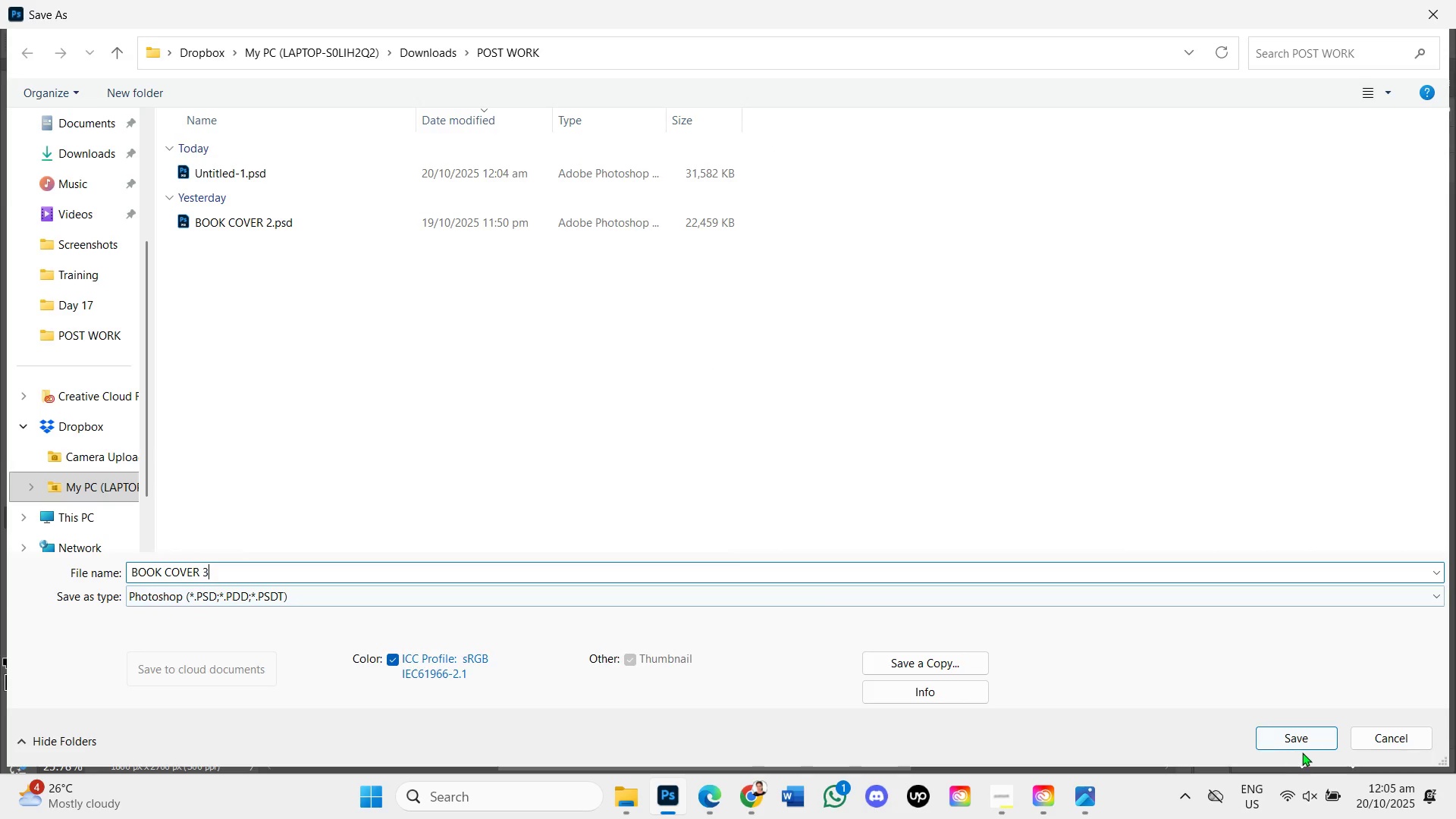 
left_click([1296, 737])
 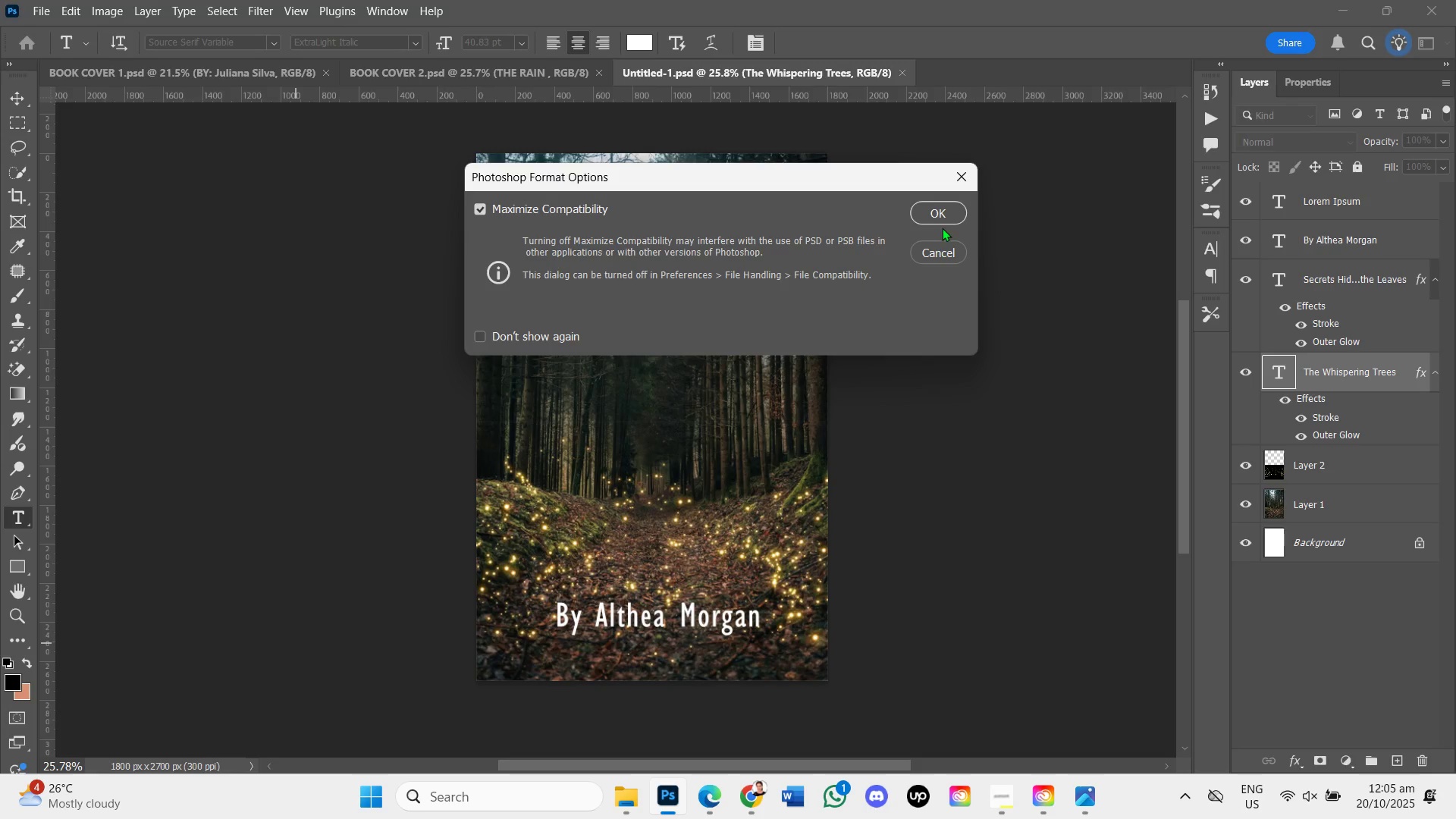 
left_click([931, 211])
 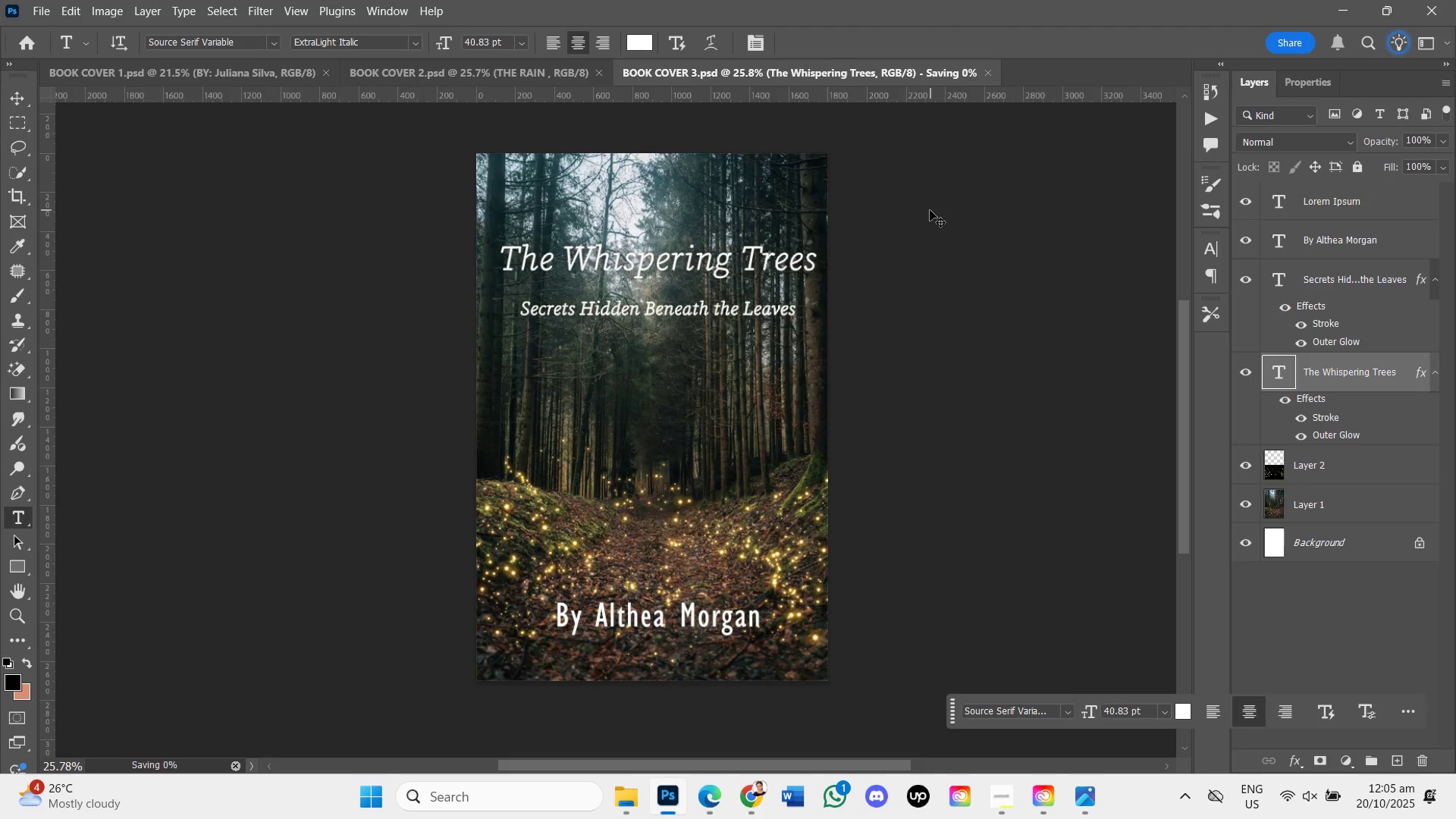 
key(Control+Shift+S)
 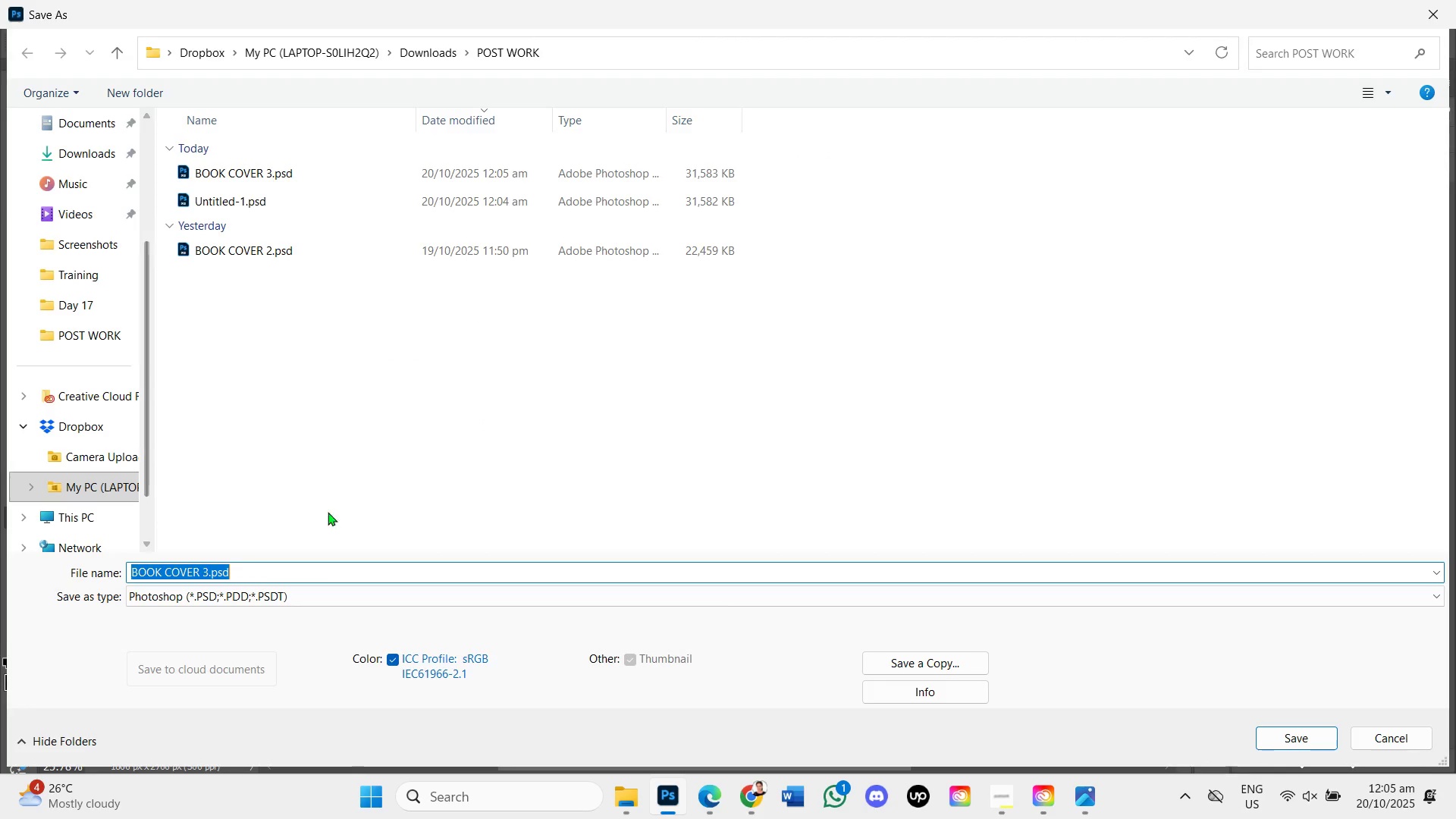 
left_click([347, 599])
 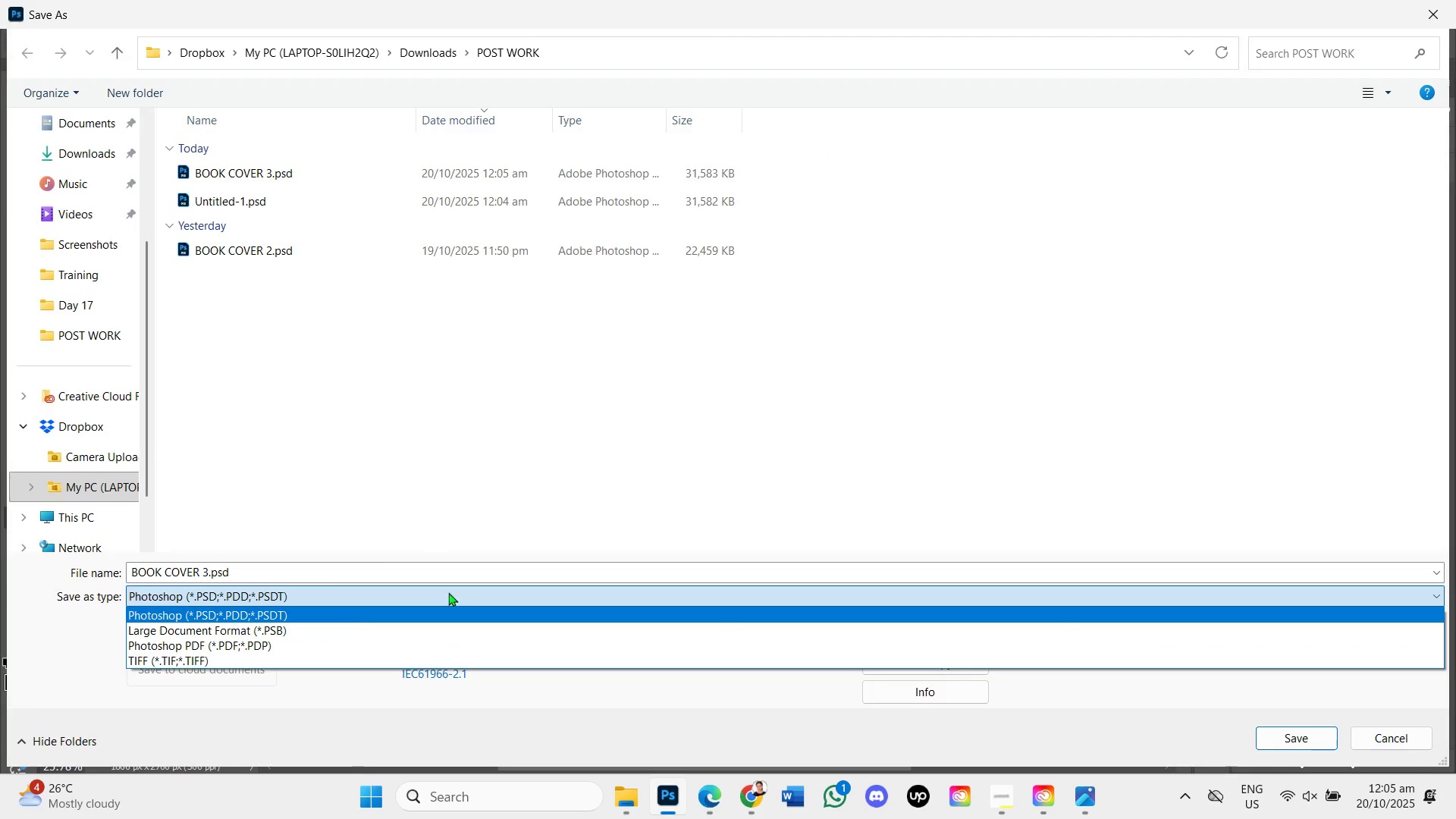 
left_click([625, 394])
 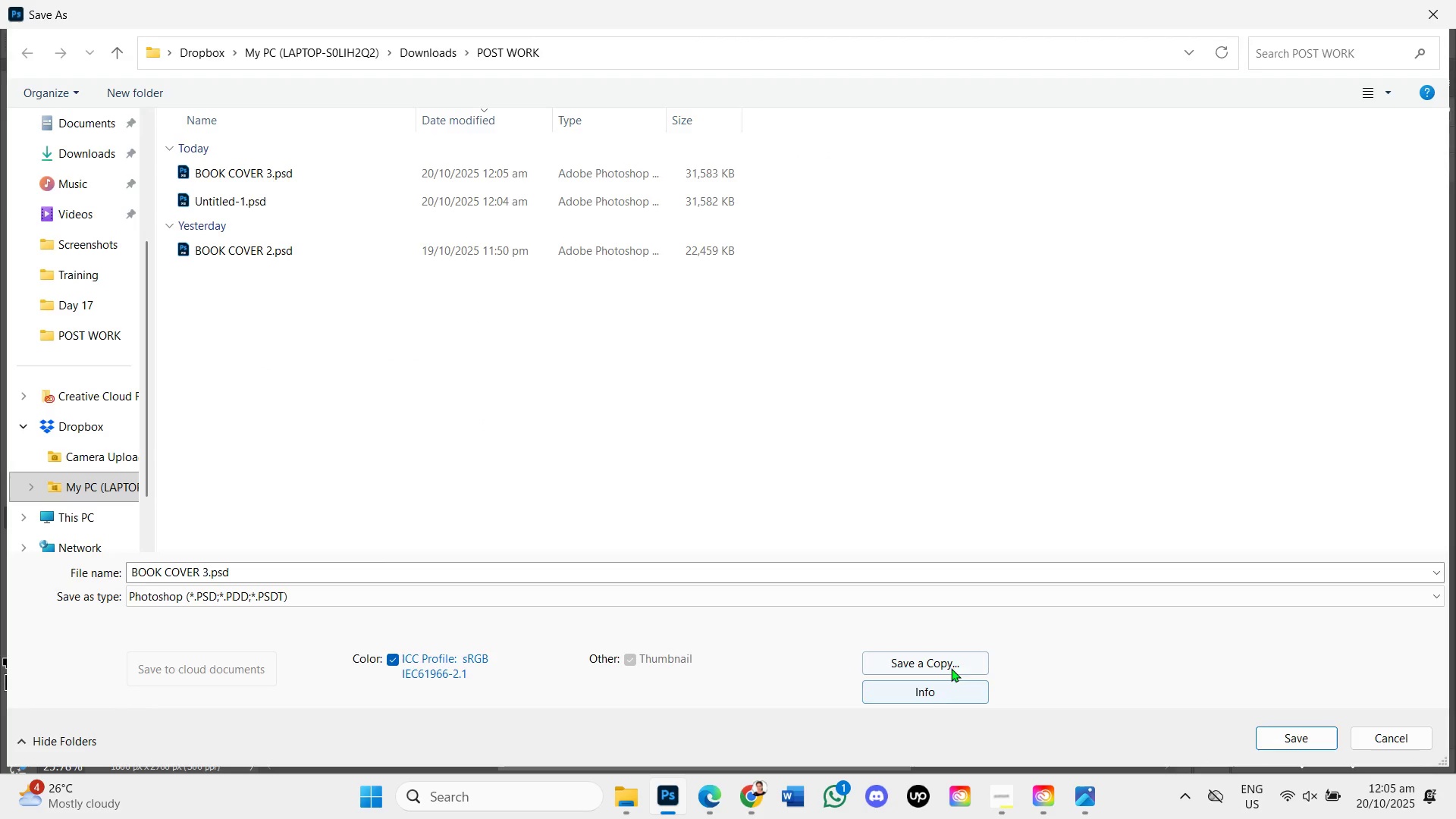 
left_click([948, 662])
 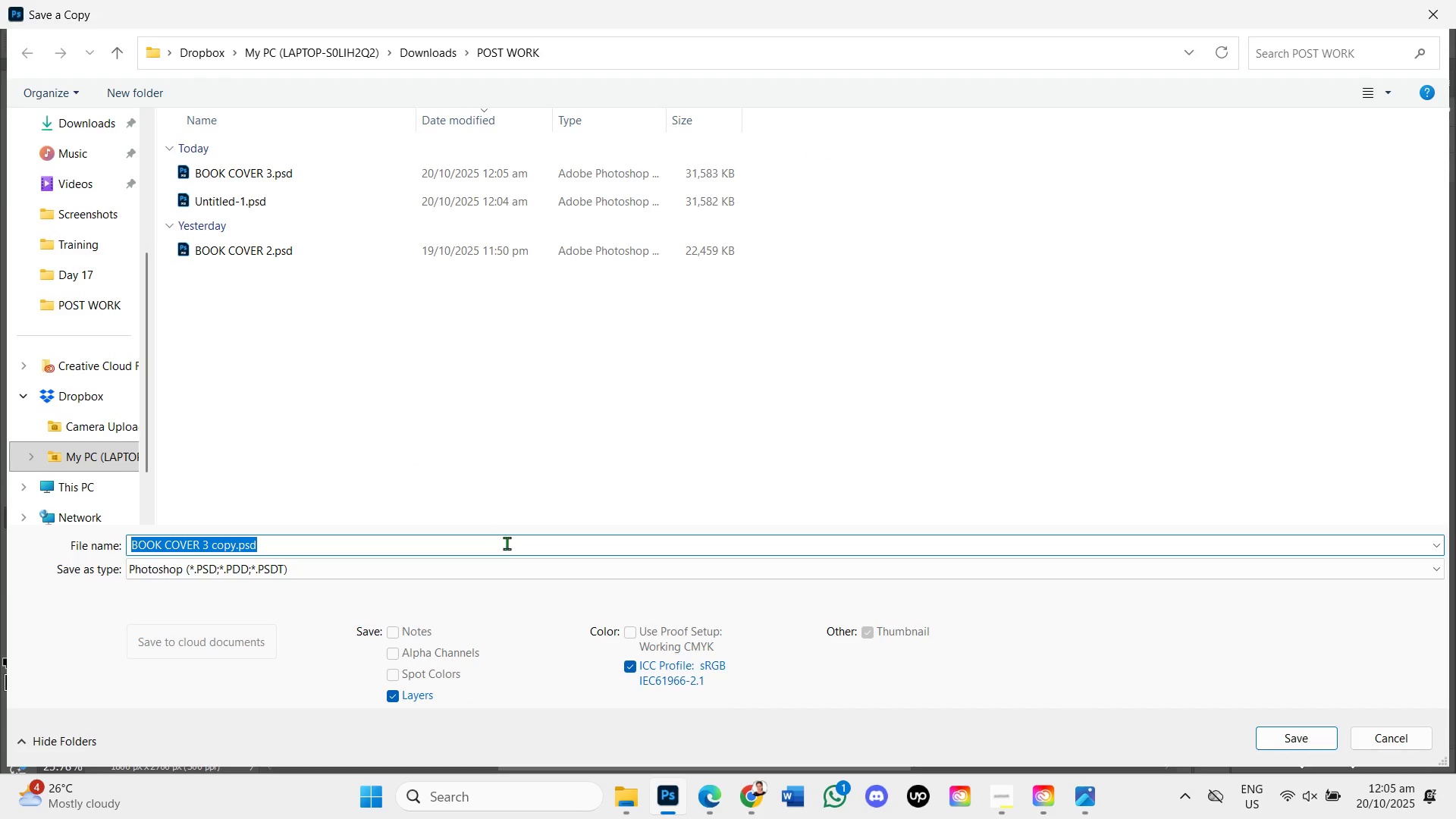 
left_click([504, 572])
 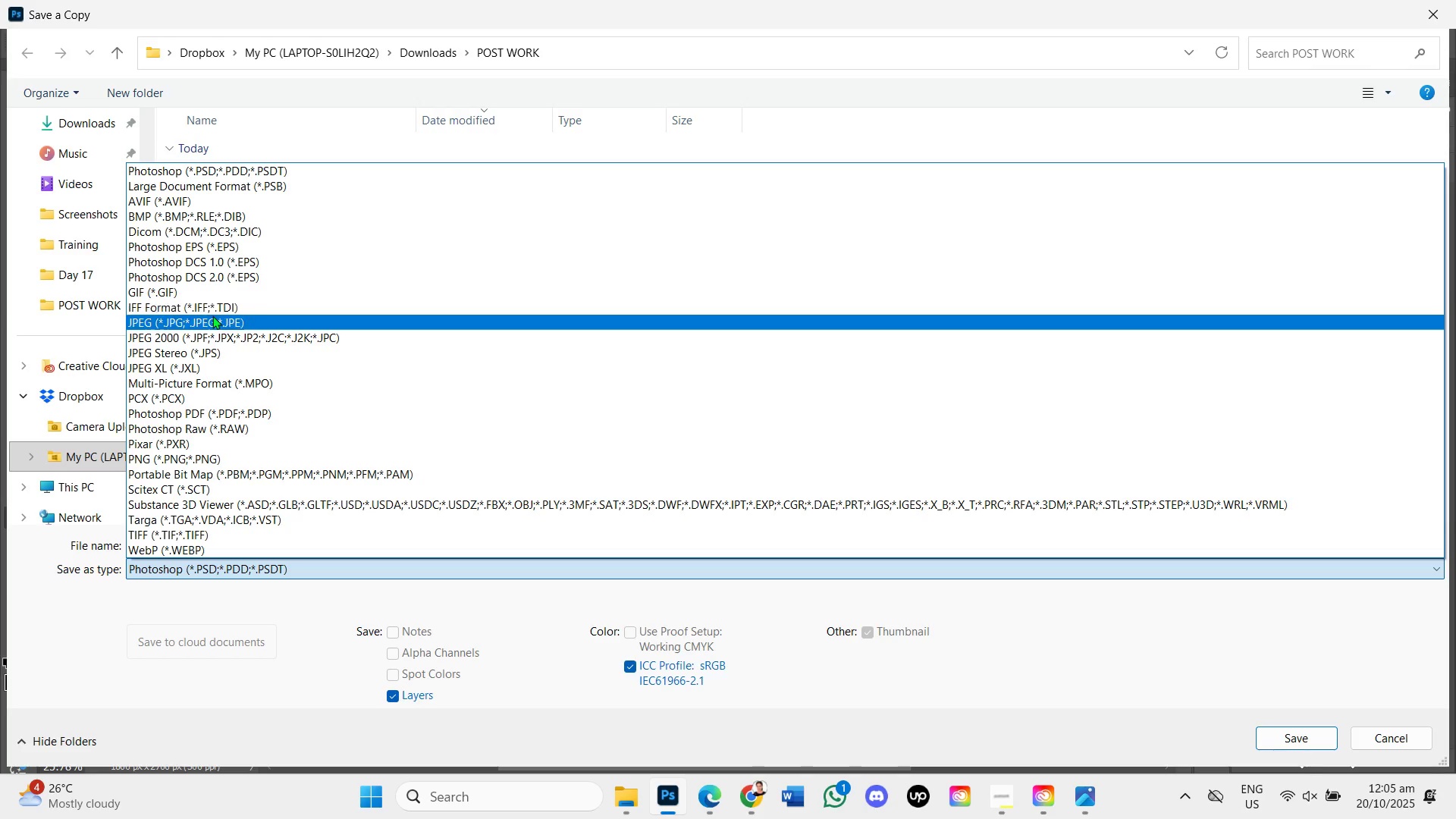 